 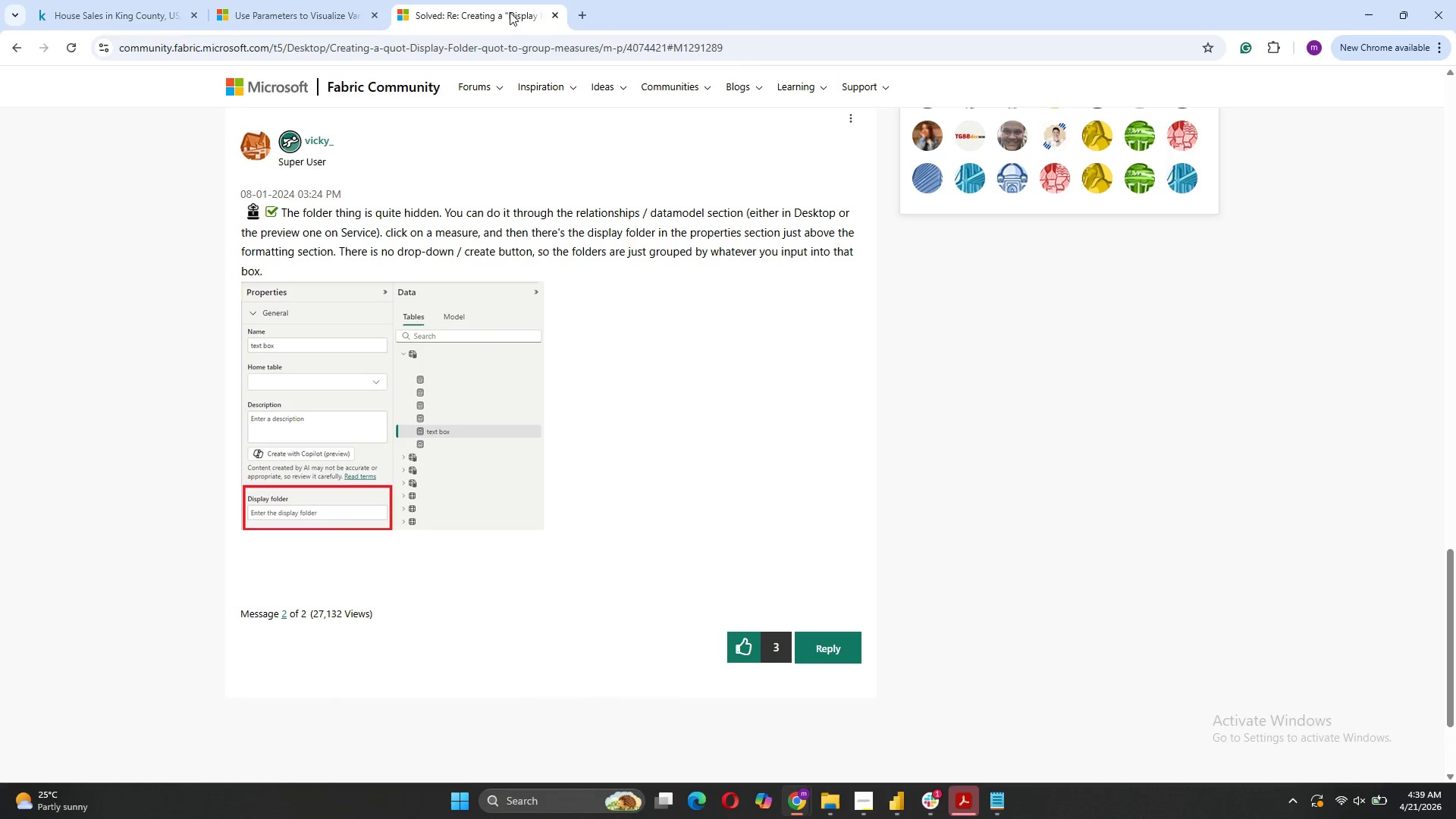 
left_click([17, 48])
 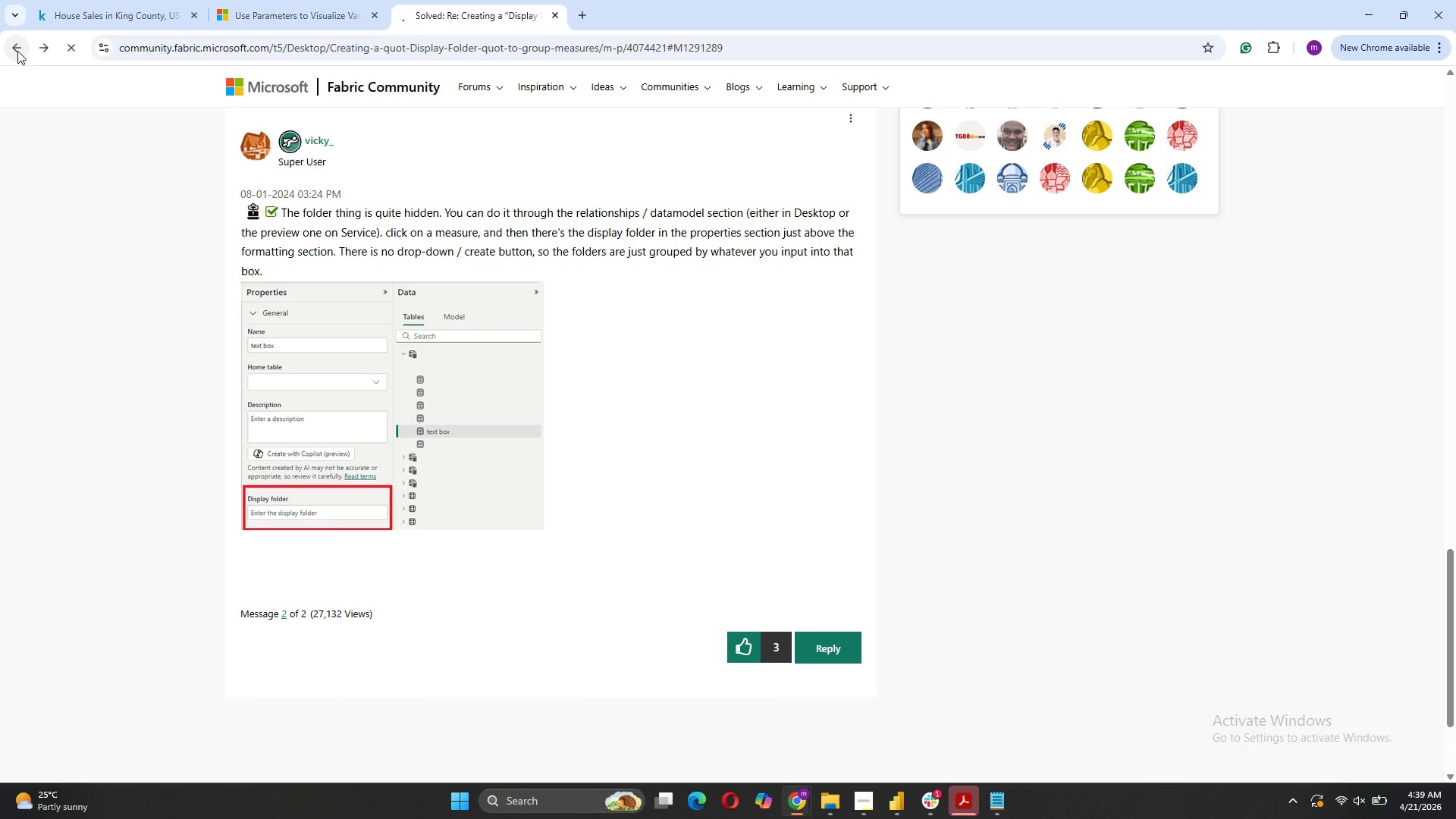 
double_click([17, 51])
 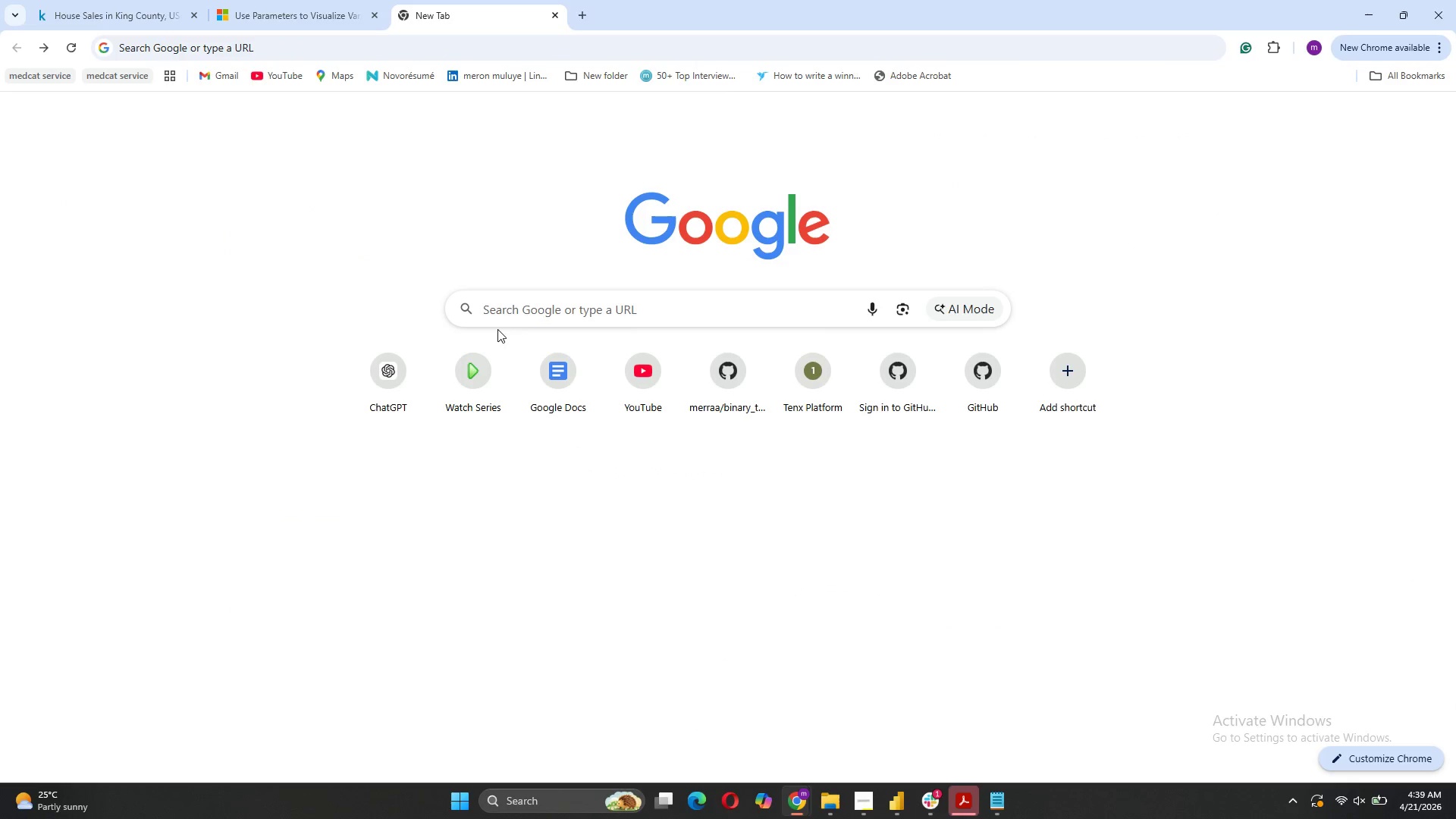 
left_click([499, 315])
 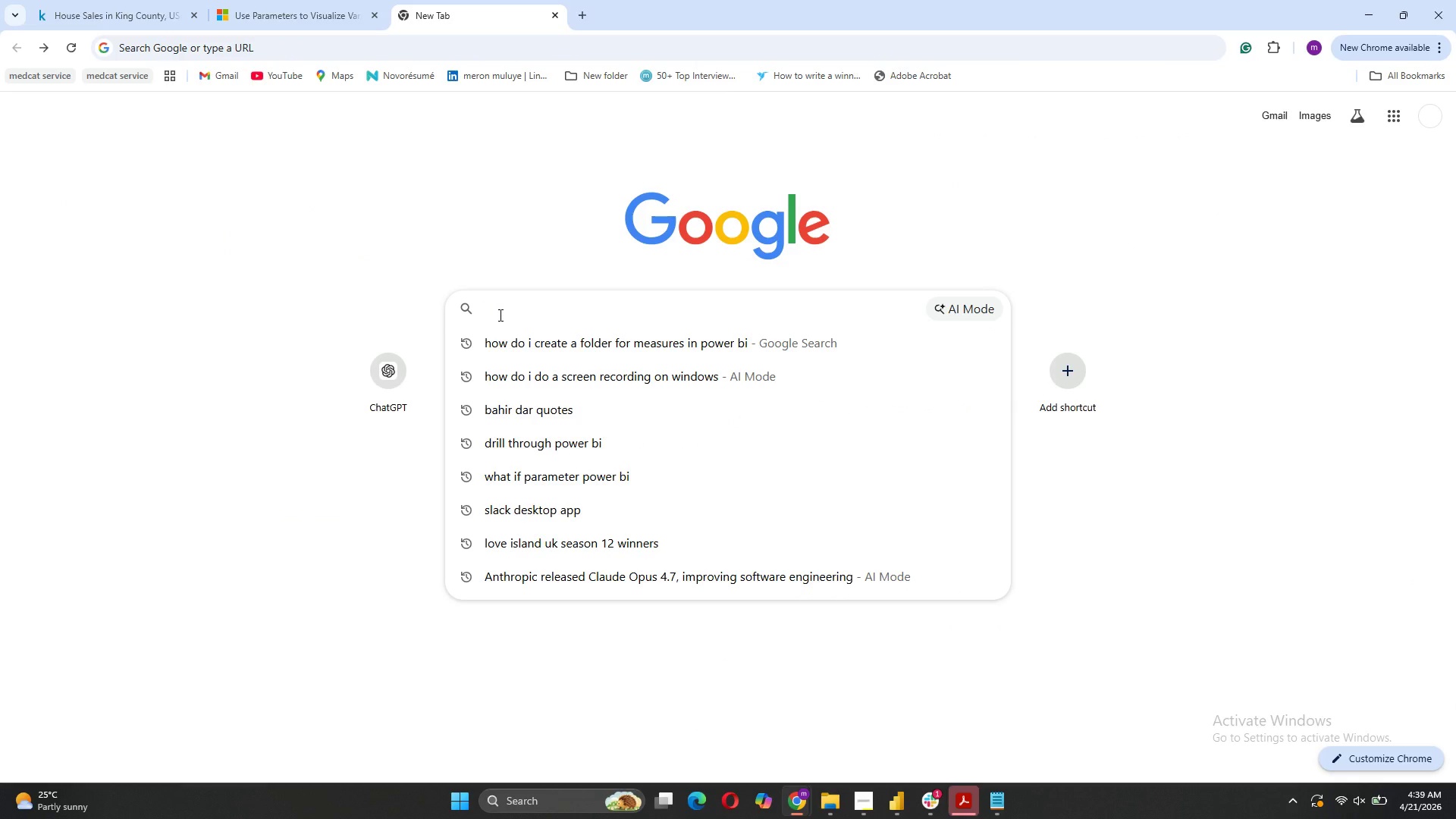 
type(how do i make a map visual on powerbi color coded)
 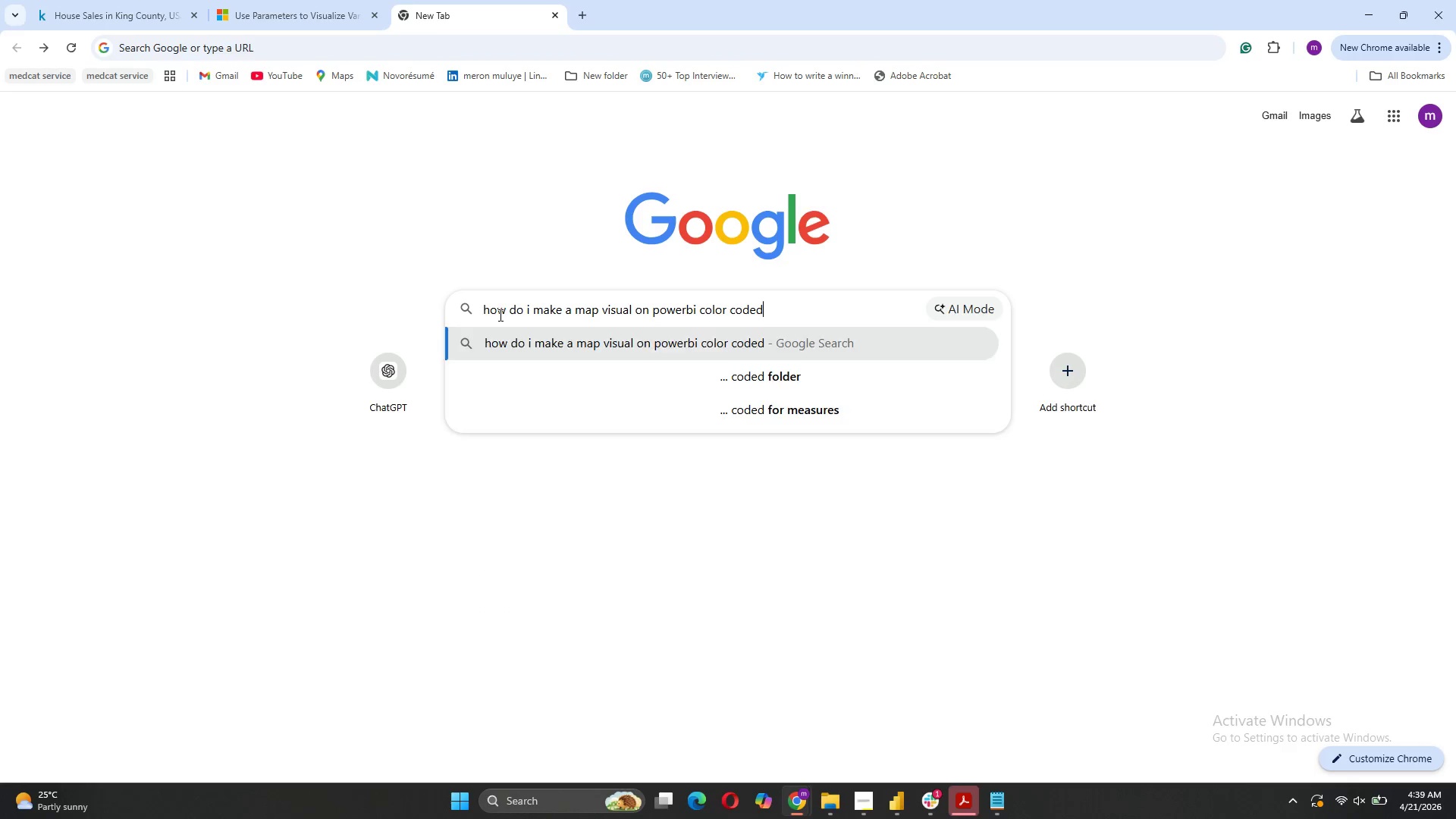 
key(Enter)
 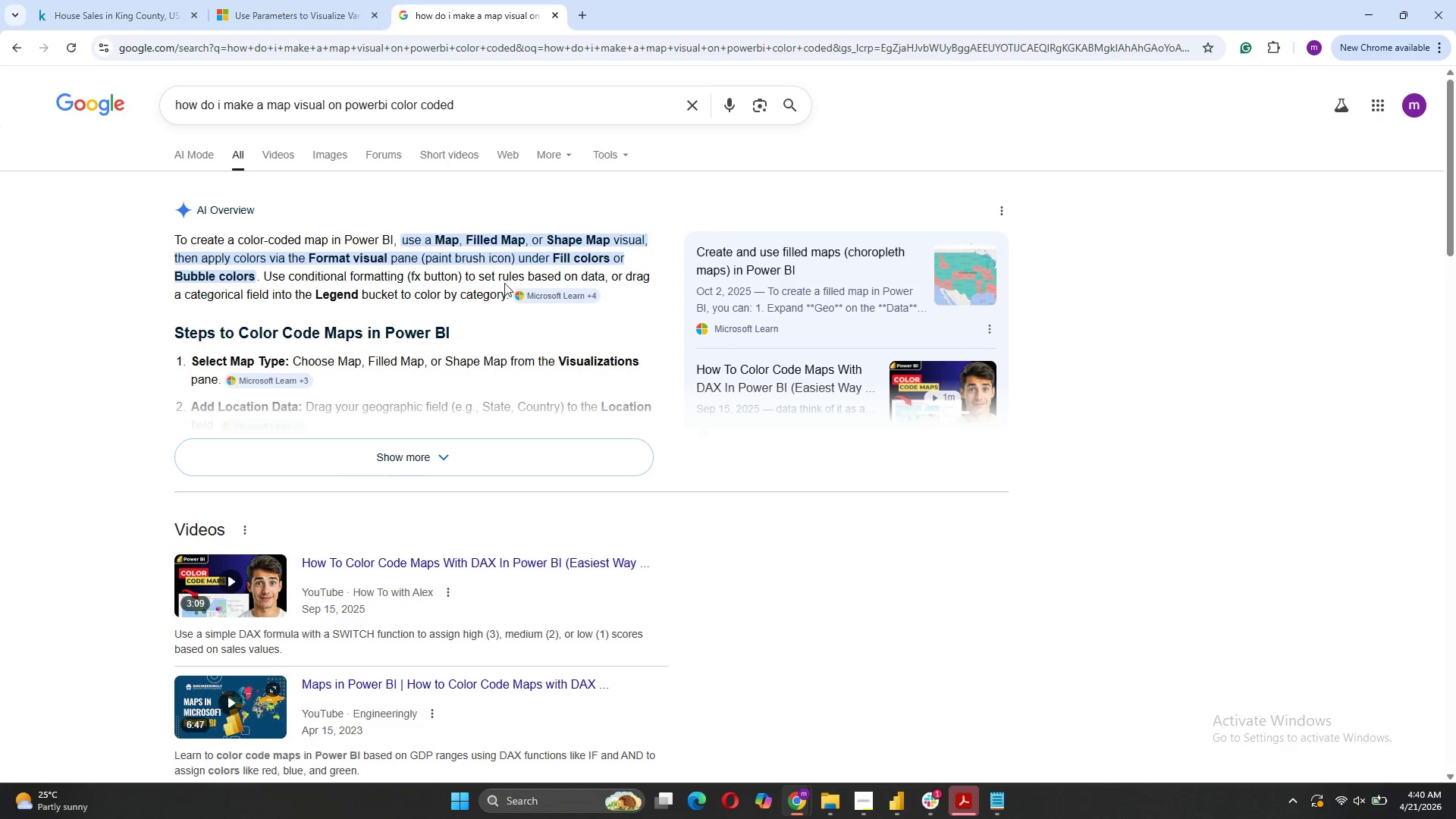 
wait(25.62)
 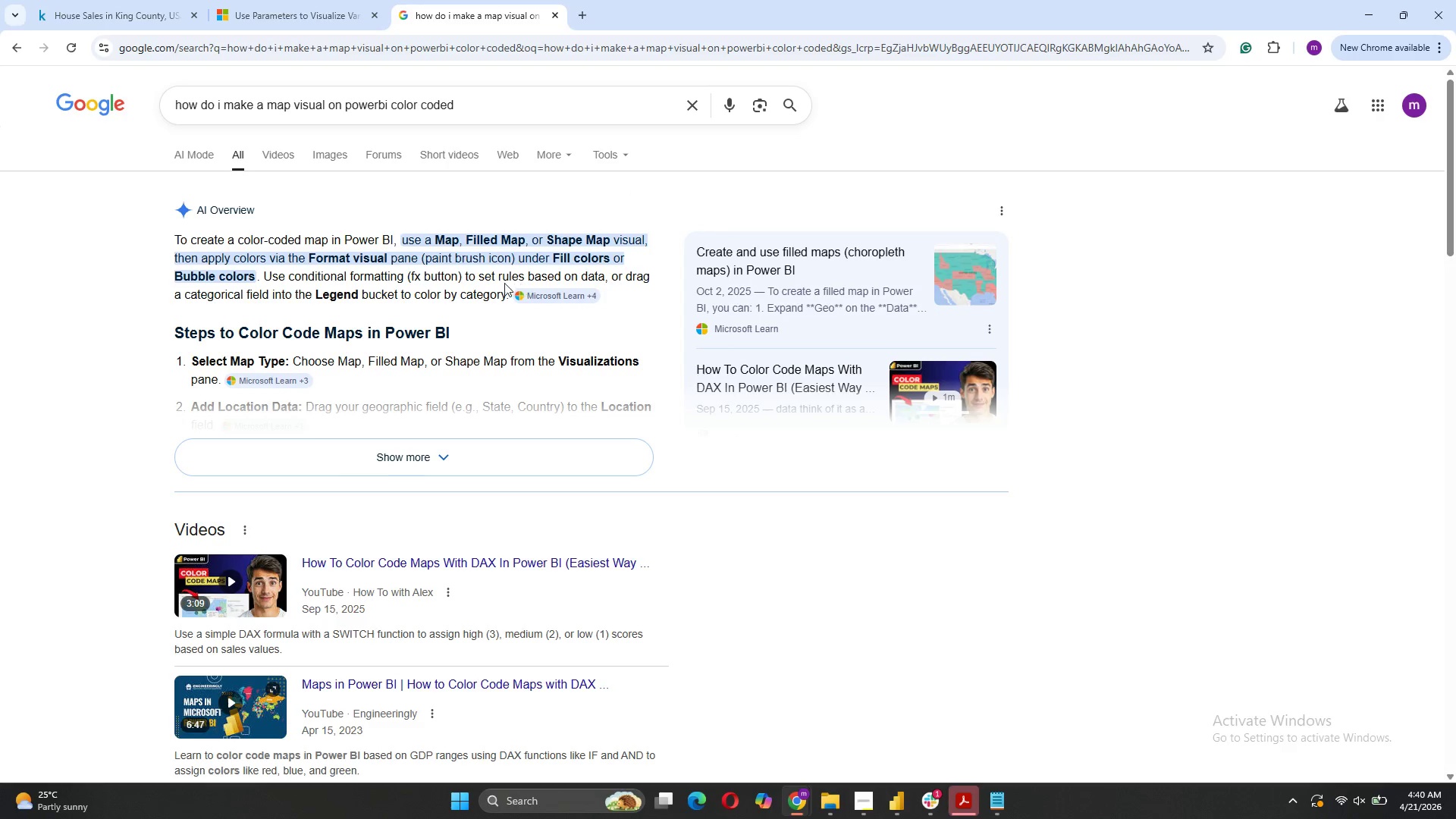 
left_click([897, 793])
 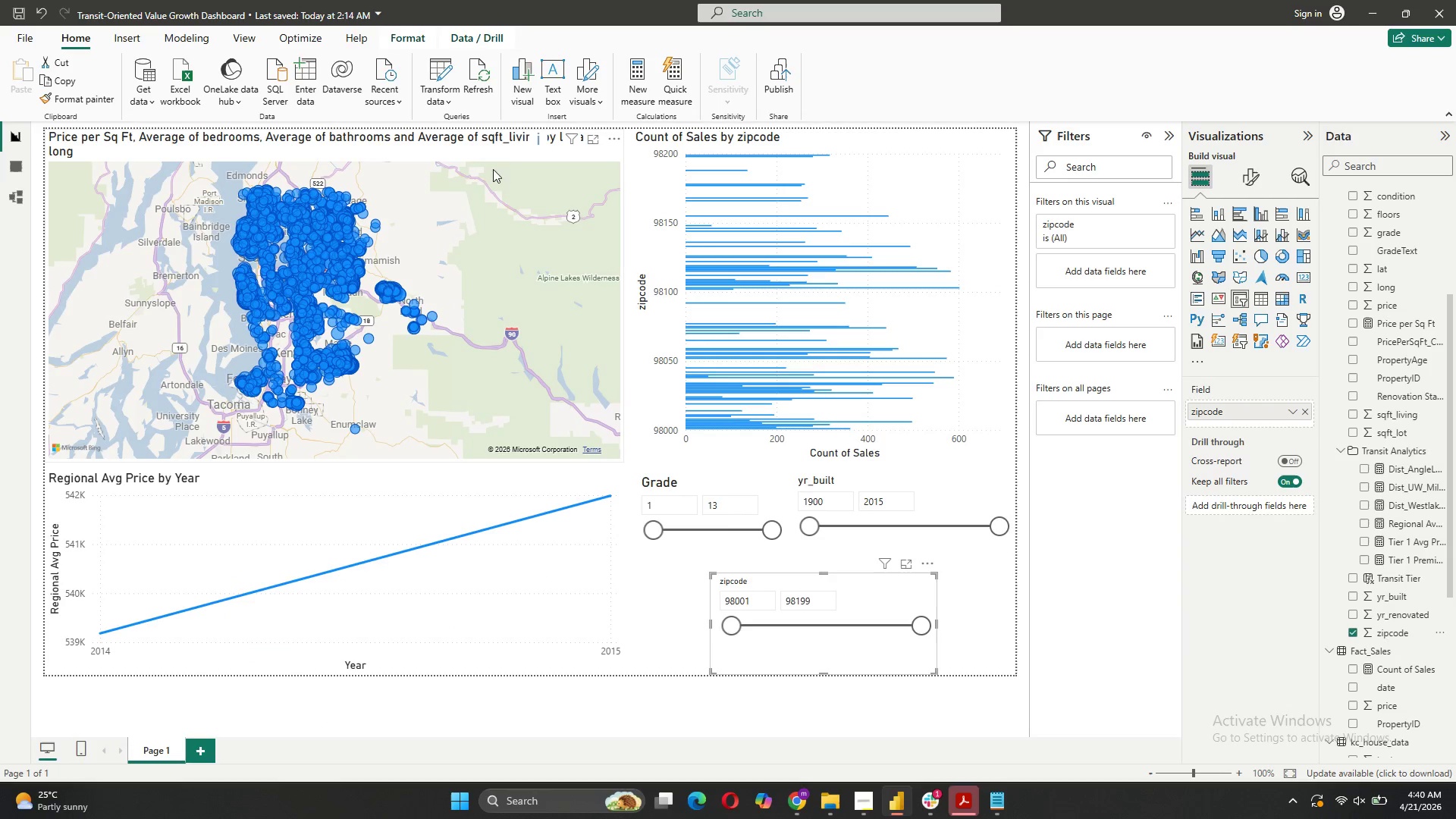 
left_click([513, 151])
 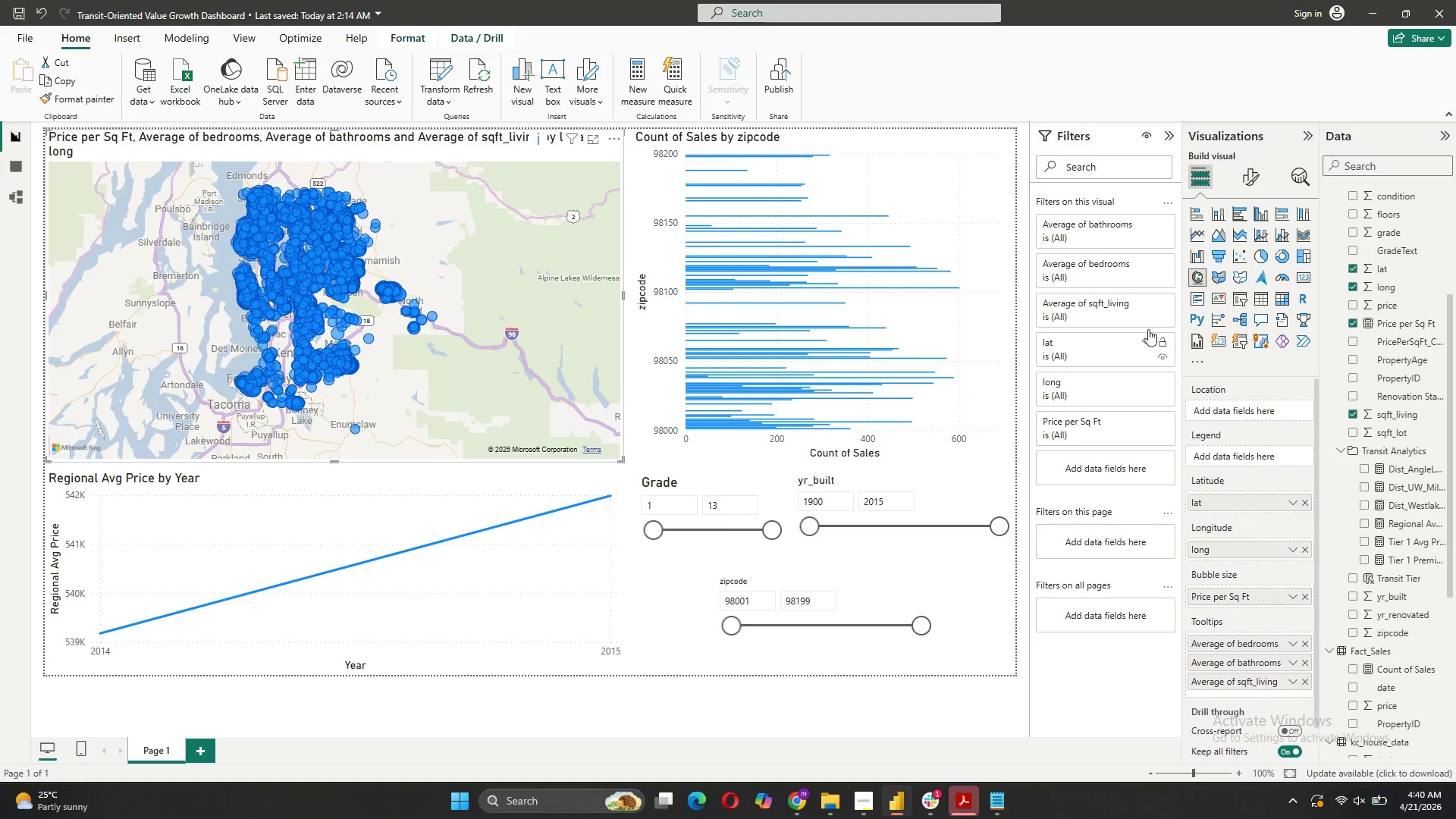 
wait(7.16)
 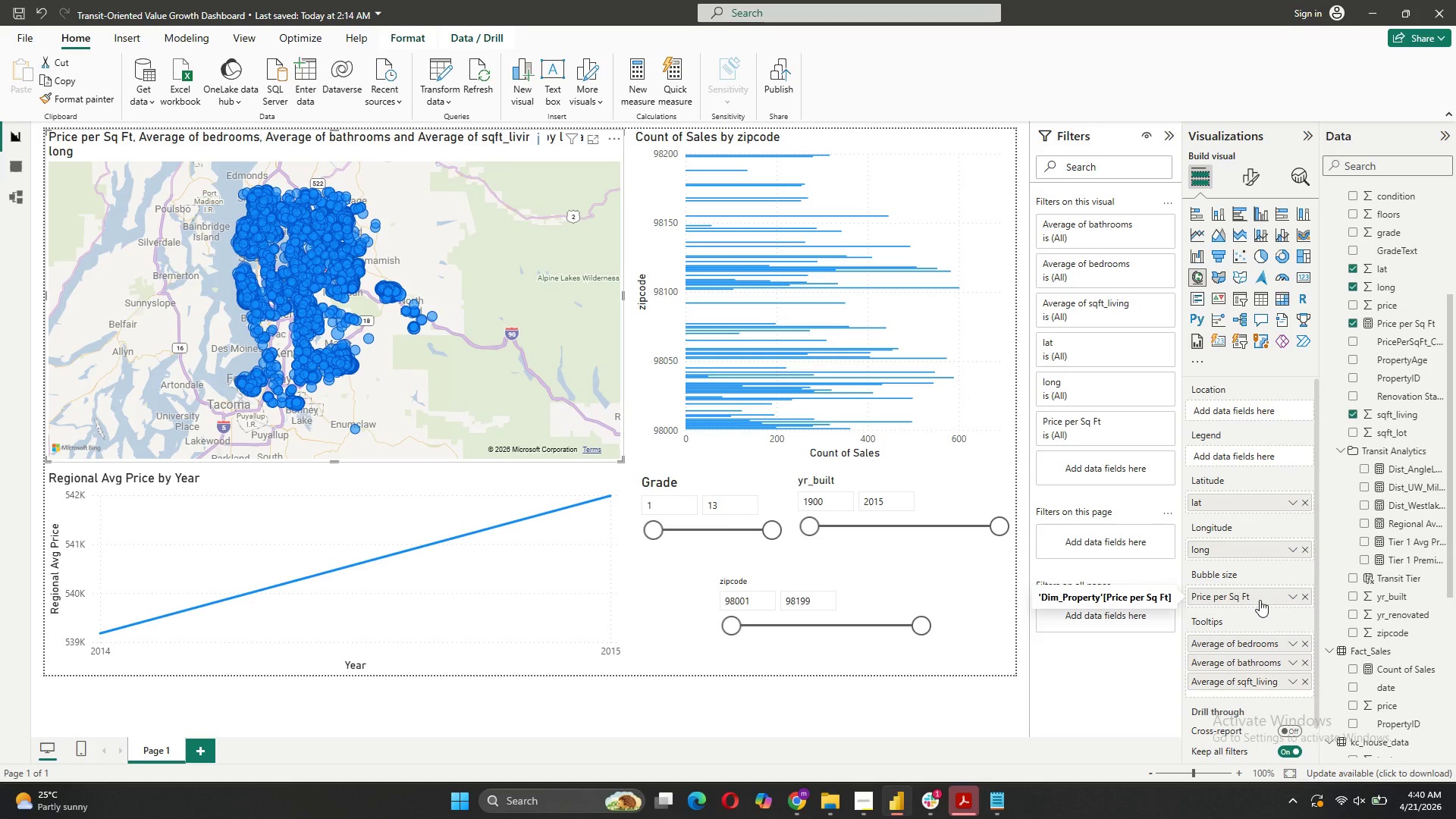 
left_click([1258, 168])
 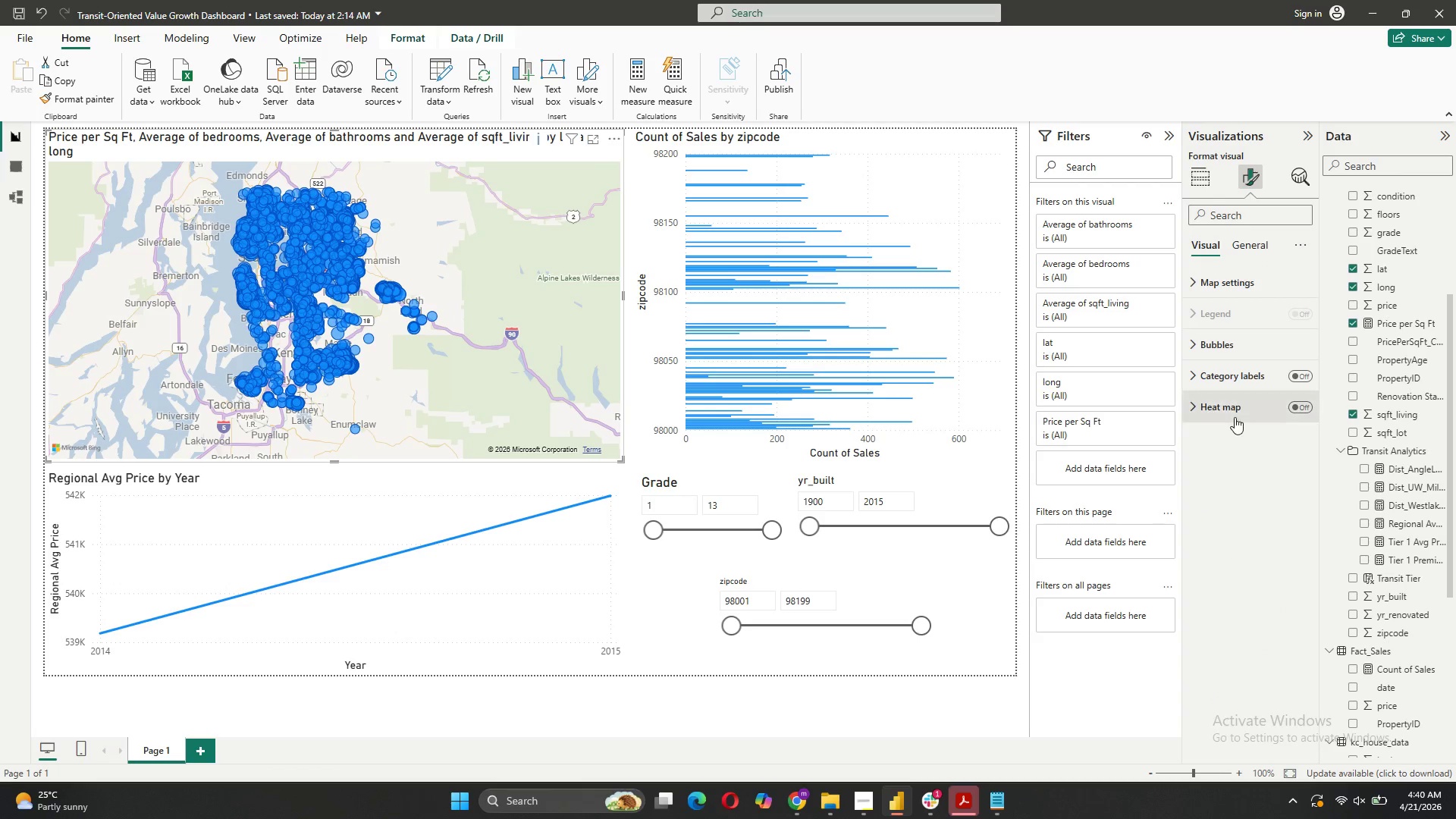 
left_click([1235, 384])
 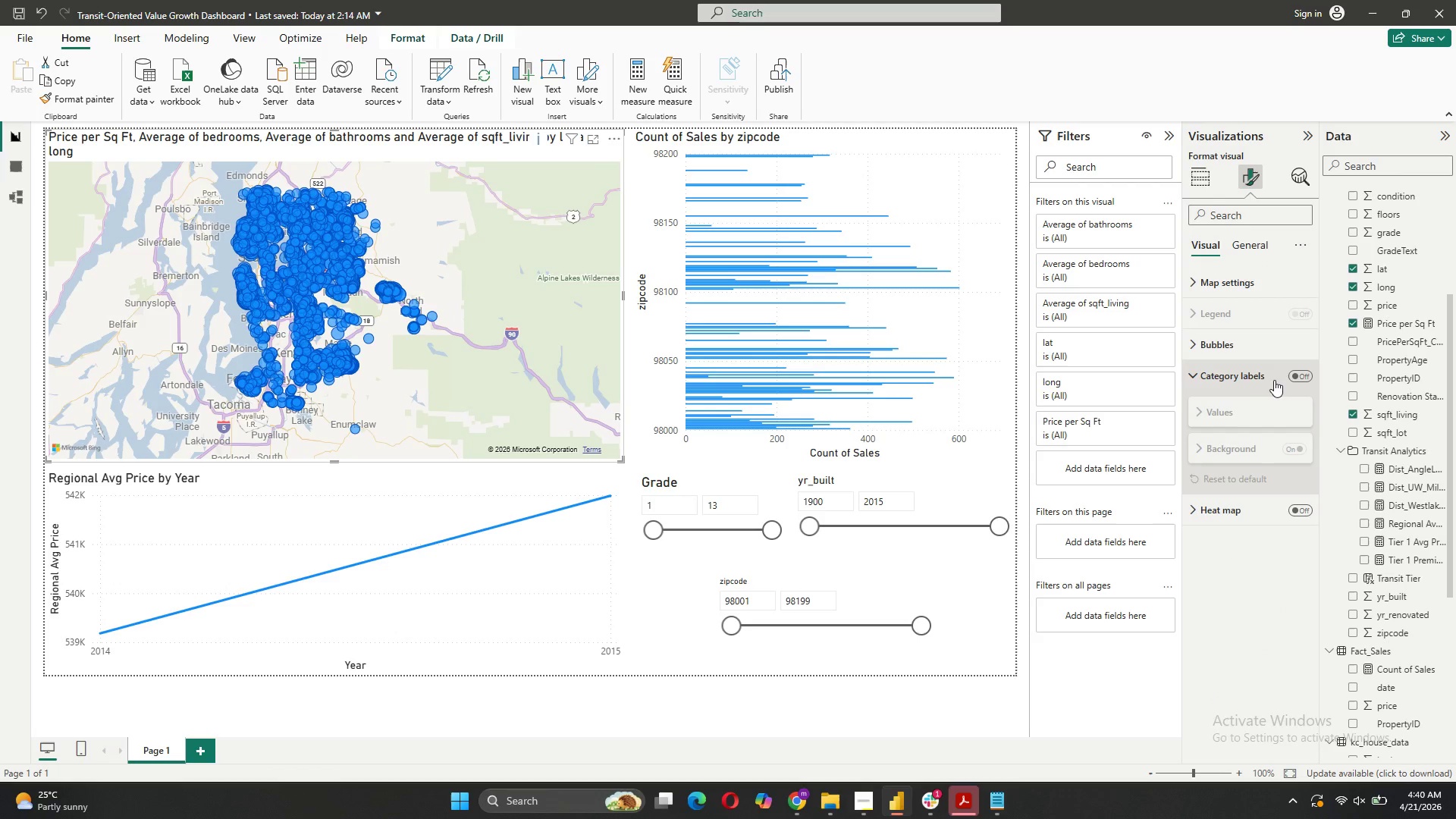 
left_click([1301, 374])
 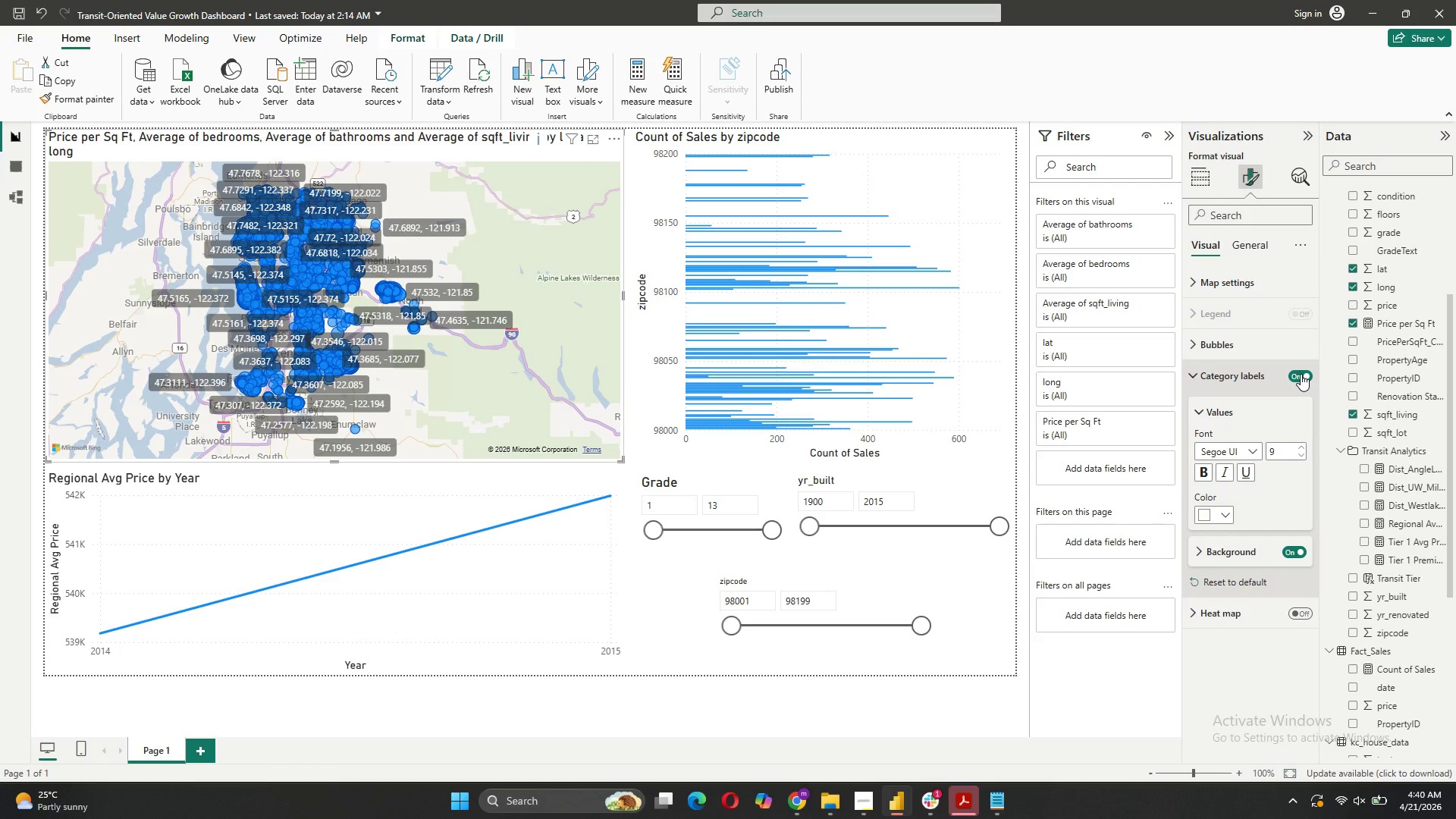 
left_click([1301, 374])
 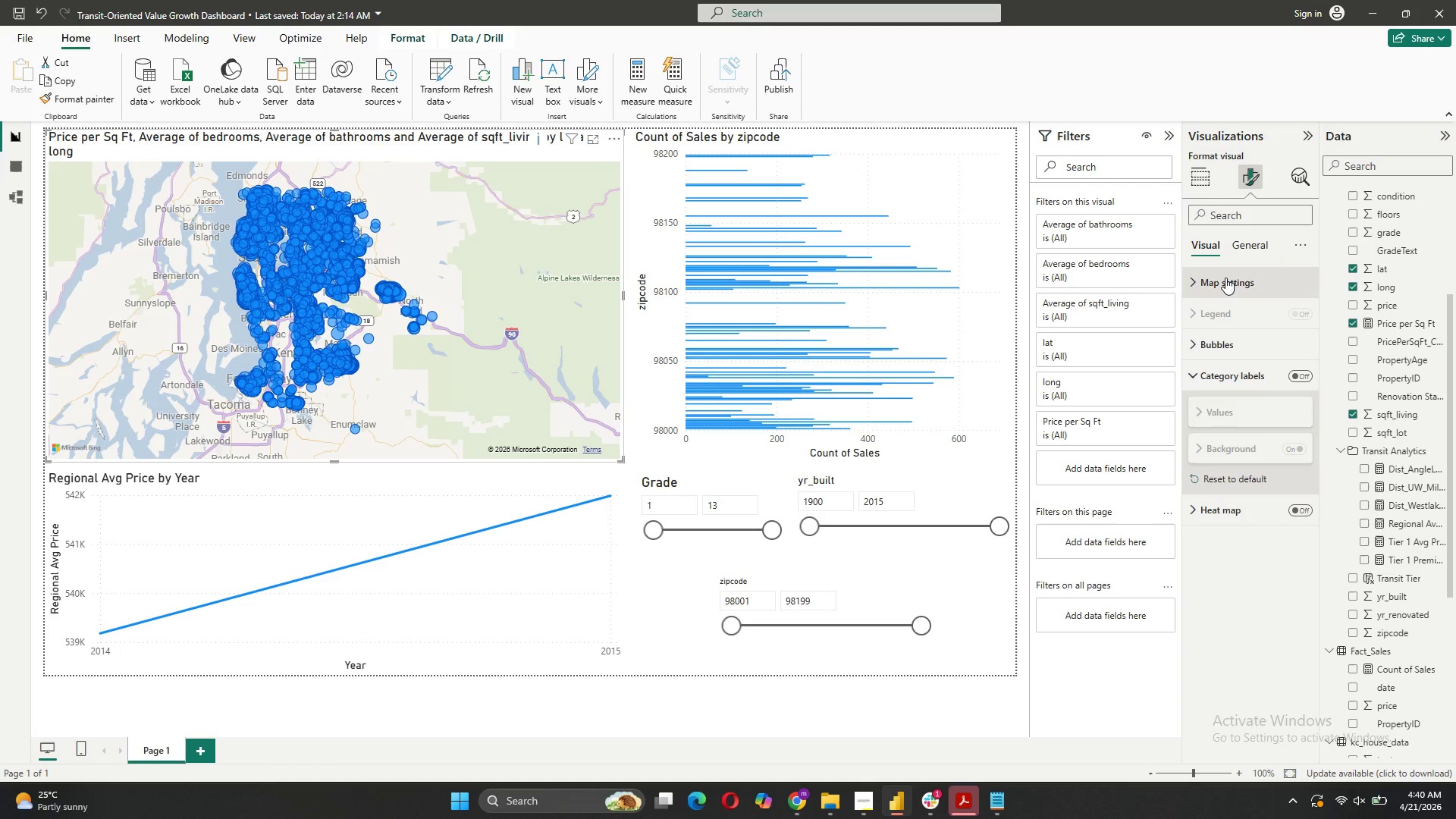 
left_click([1225, 278])
 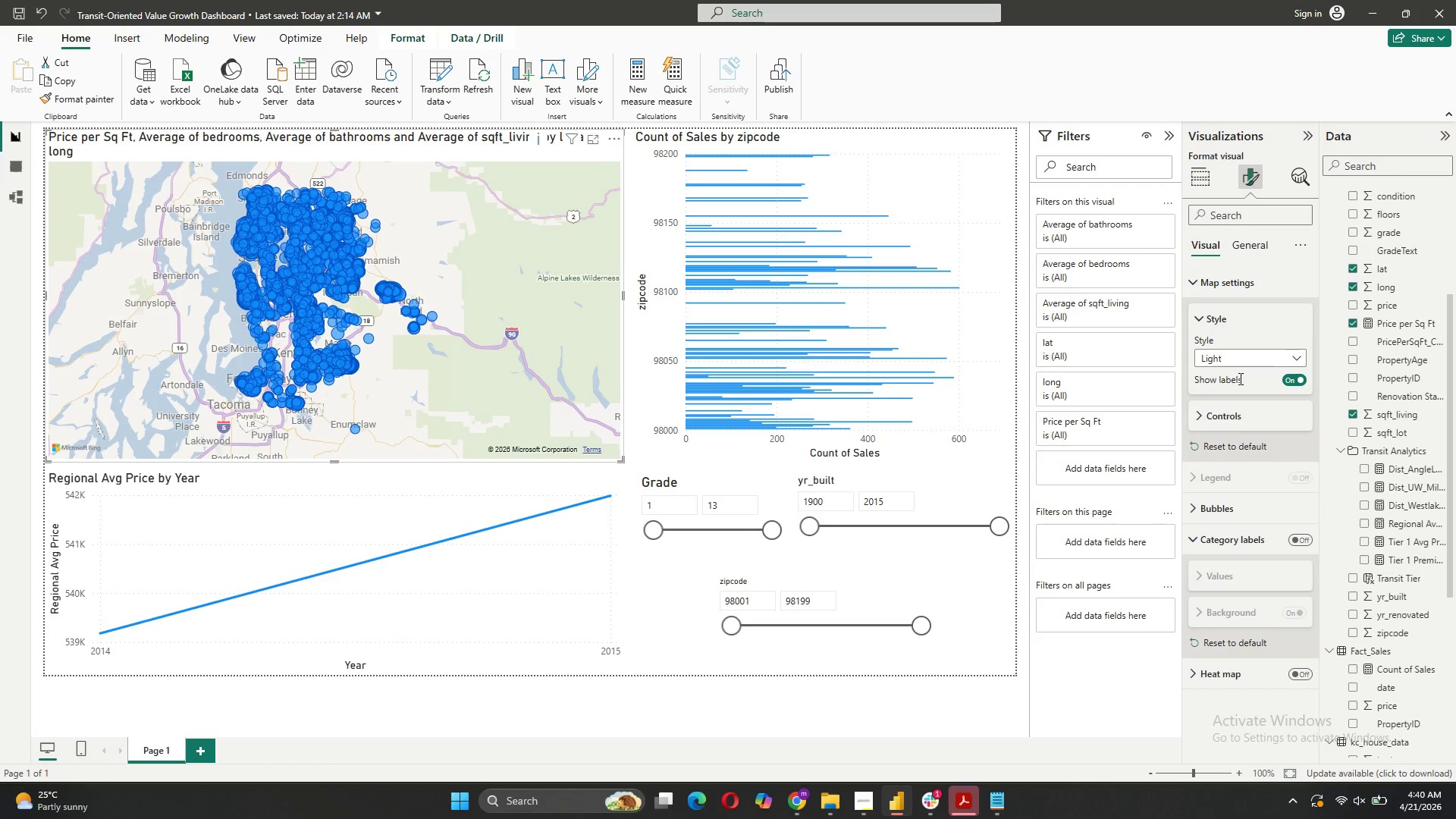 
left_click([1233, 423])
 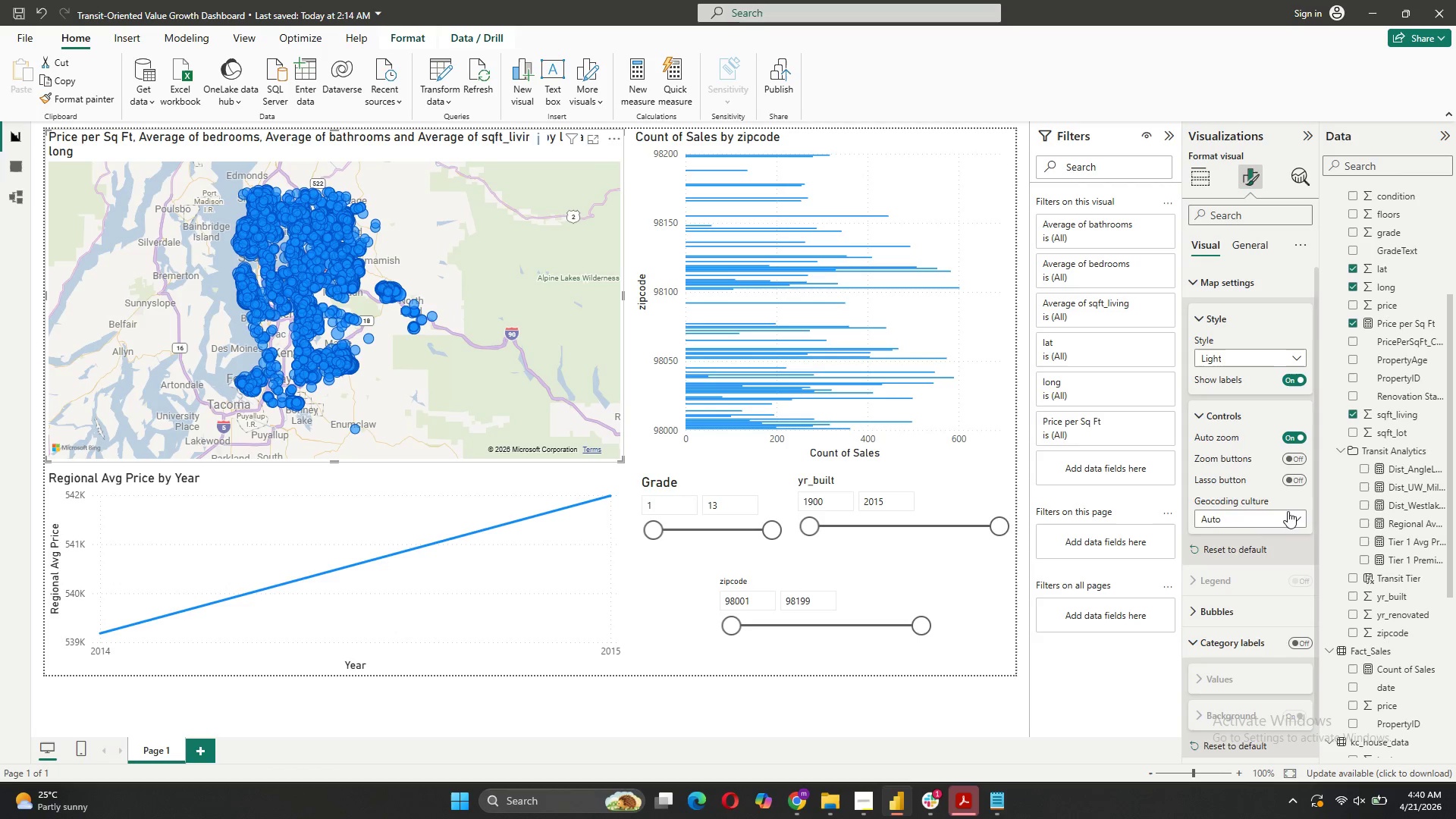 
scroll: coordinate [1240, 538], scroll_direction: down, amount: 1.0
 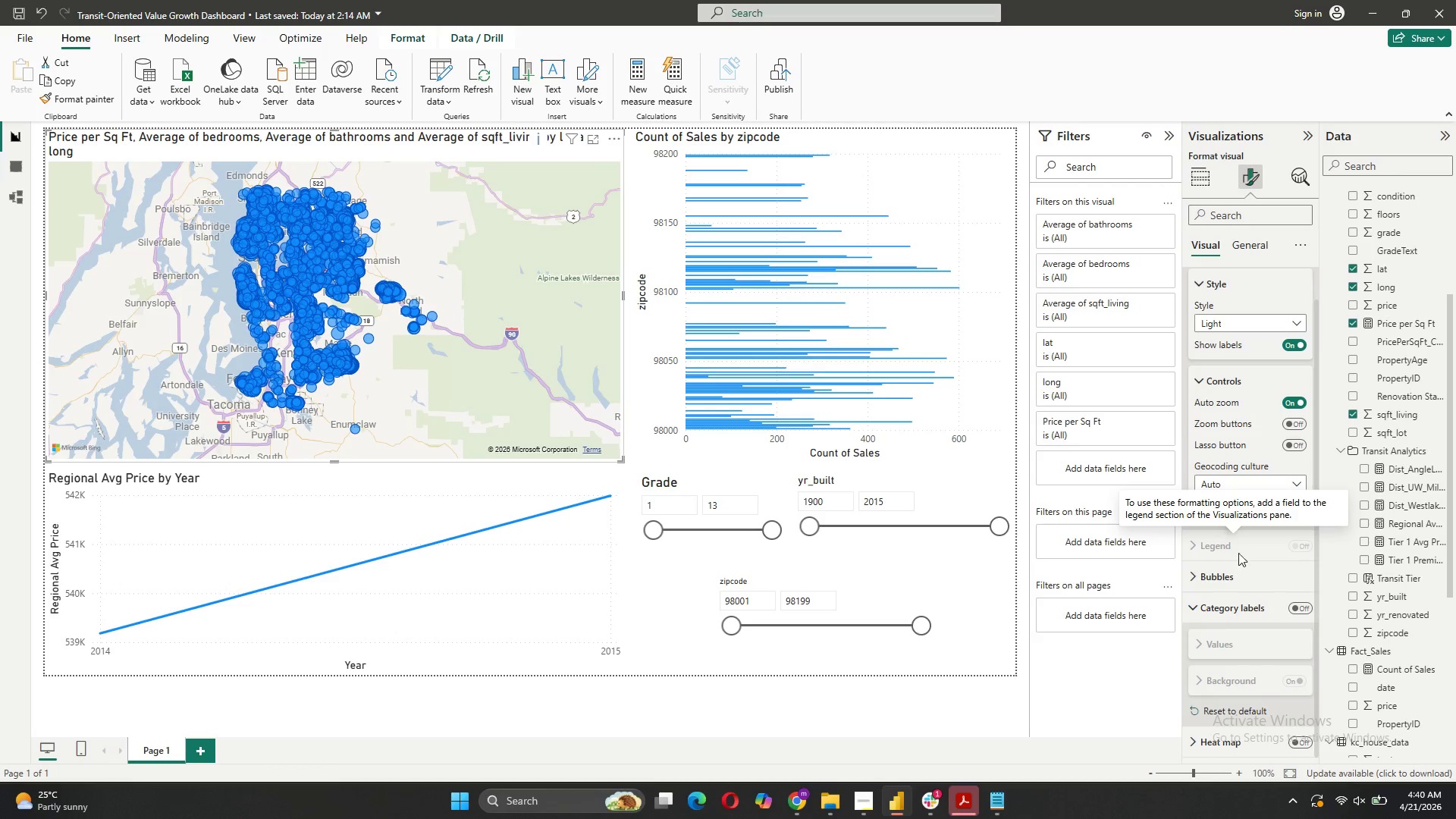 
left_click([1237, 565])
 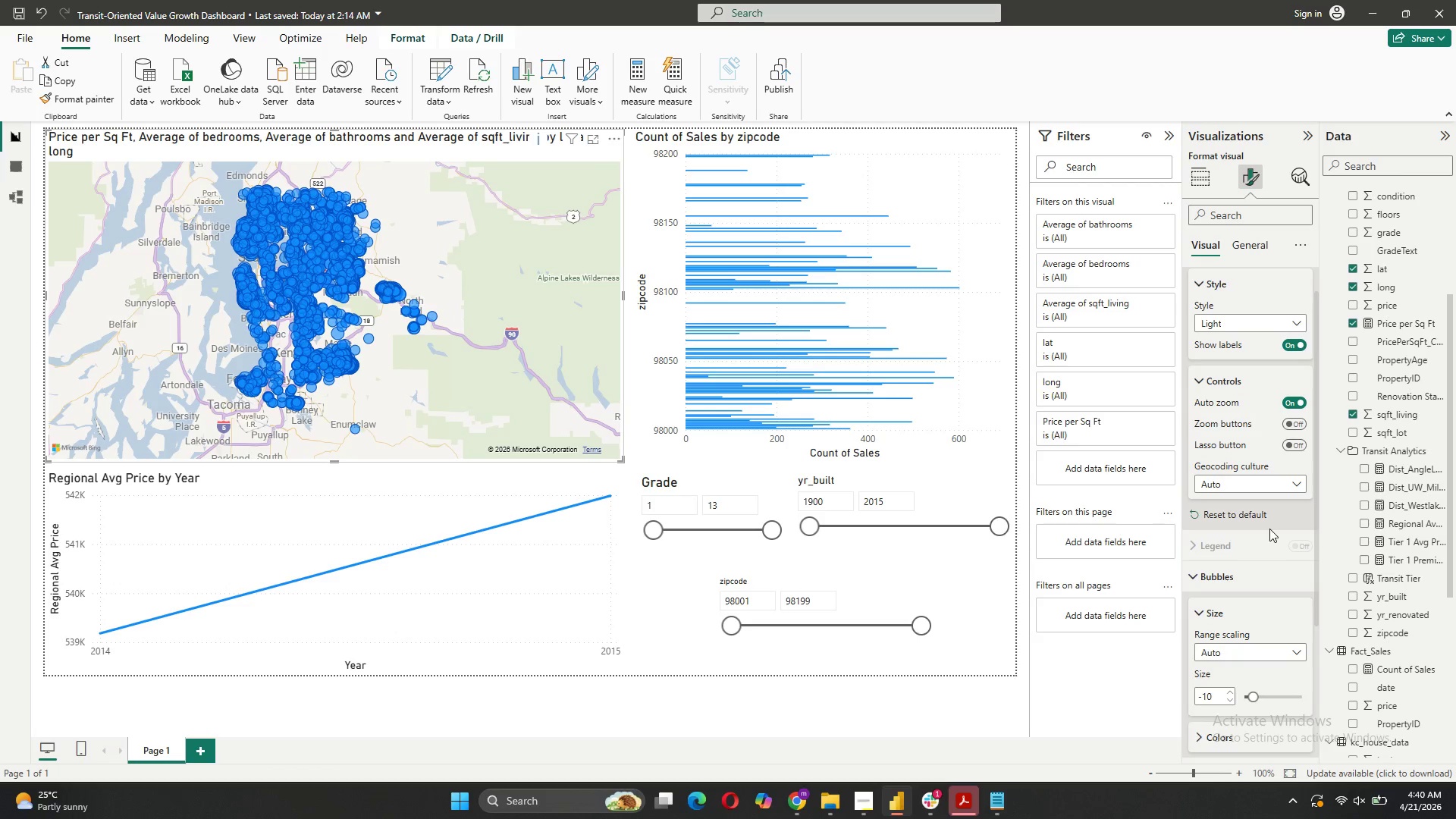 
scroll: coordinate [1269, 529], scroll_direction: down, amount: 4.0
 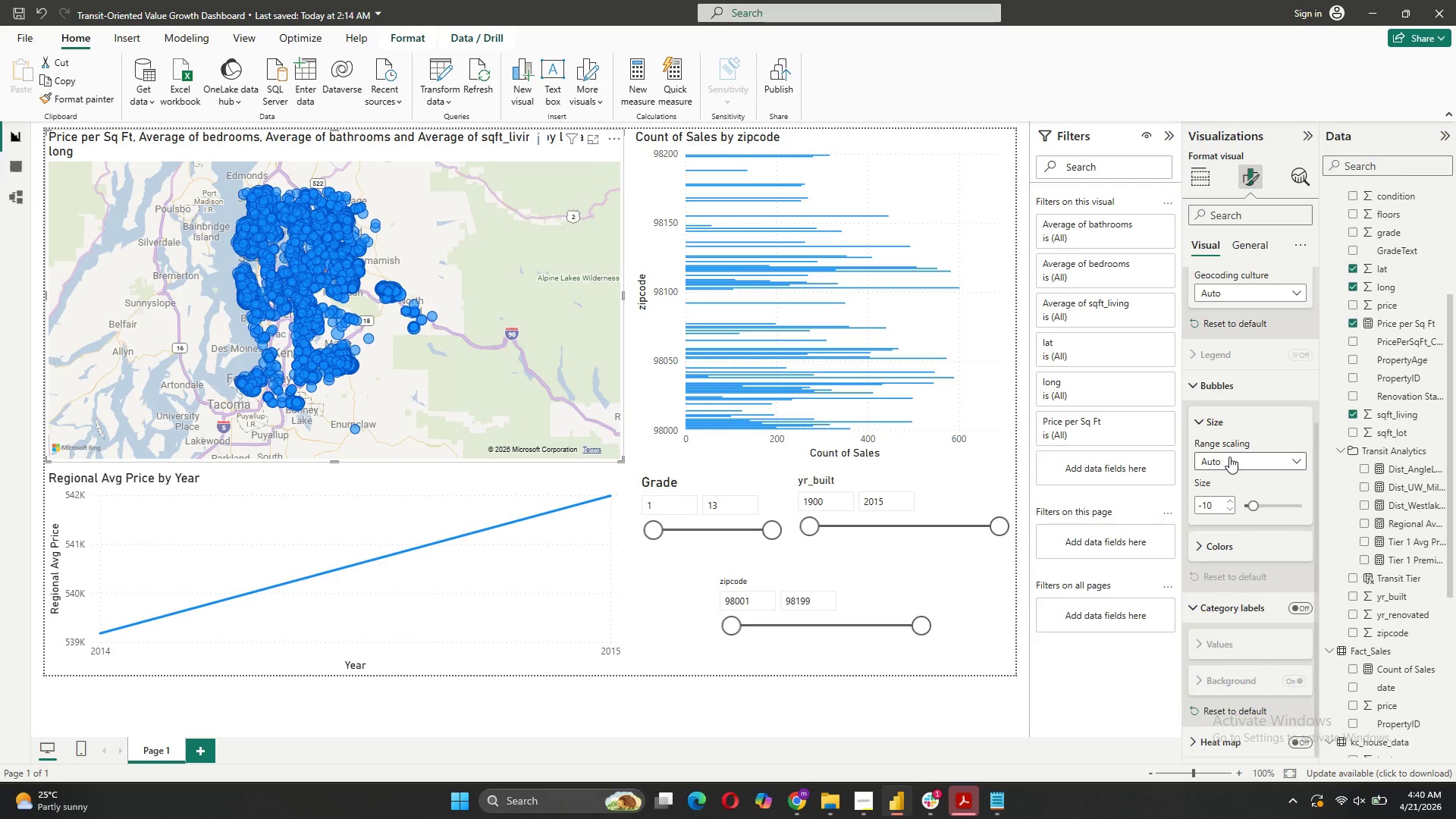 
left_click([1215, 548])
 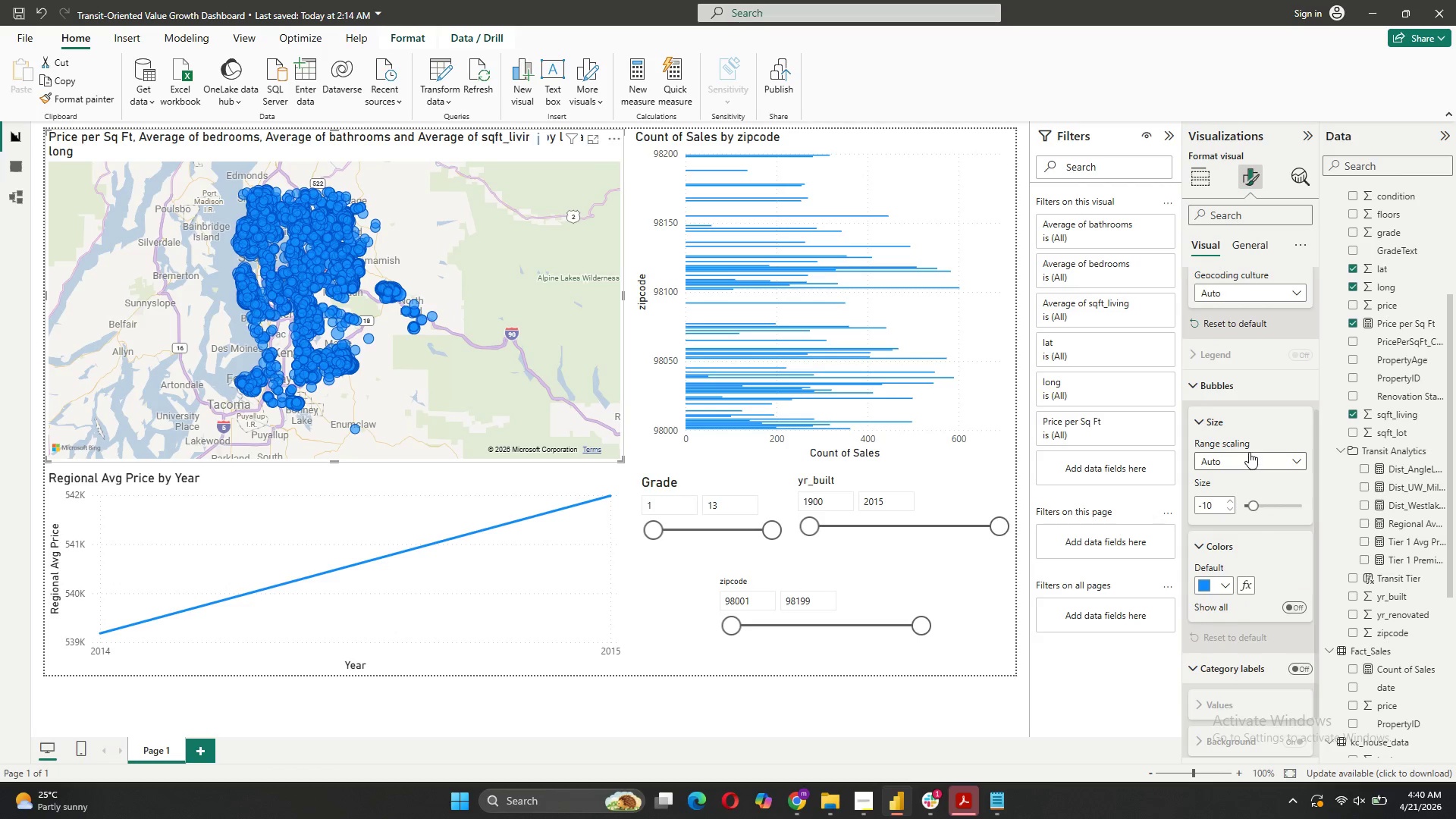 
scroll: coordinate [1249, 452], scroll_direction: down, amount: 3.0
 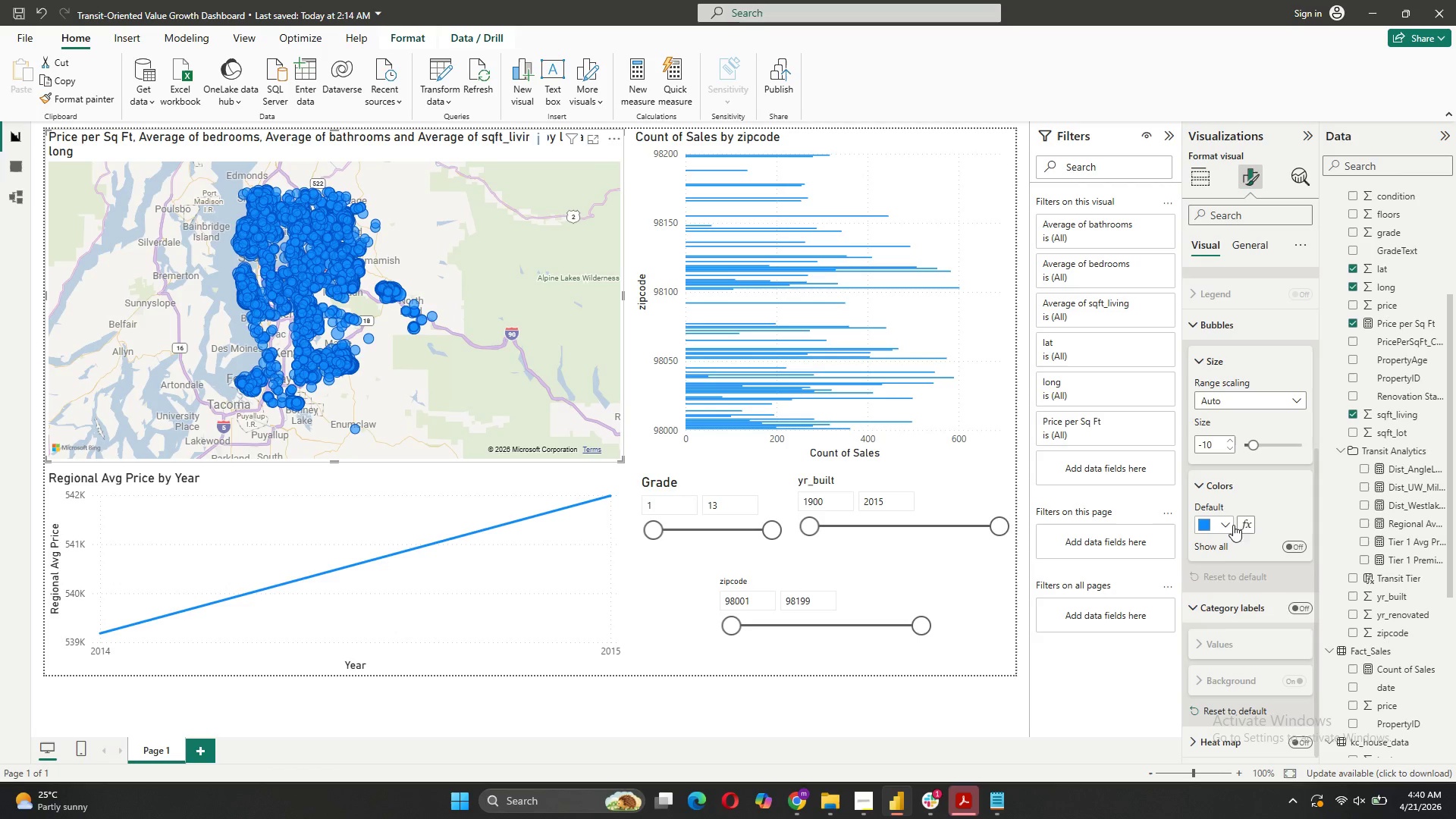 
left_click([1243, 525])
 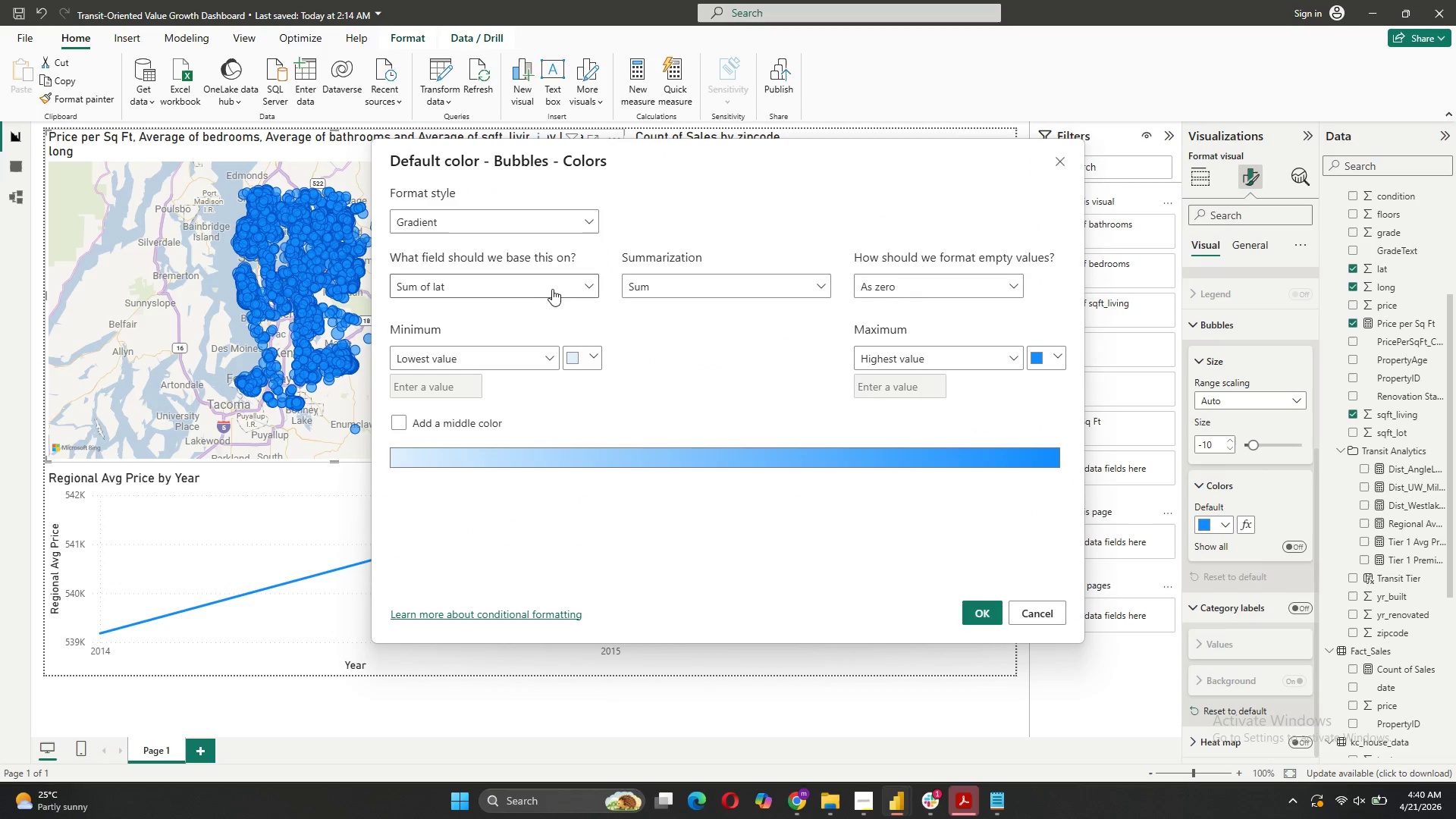 
left_click([527, 289])
 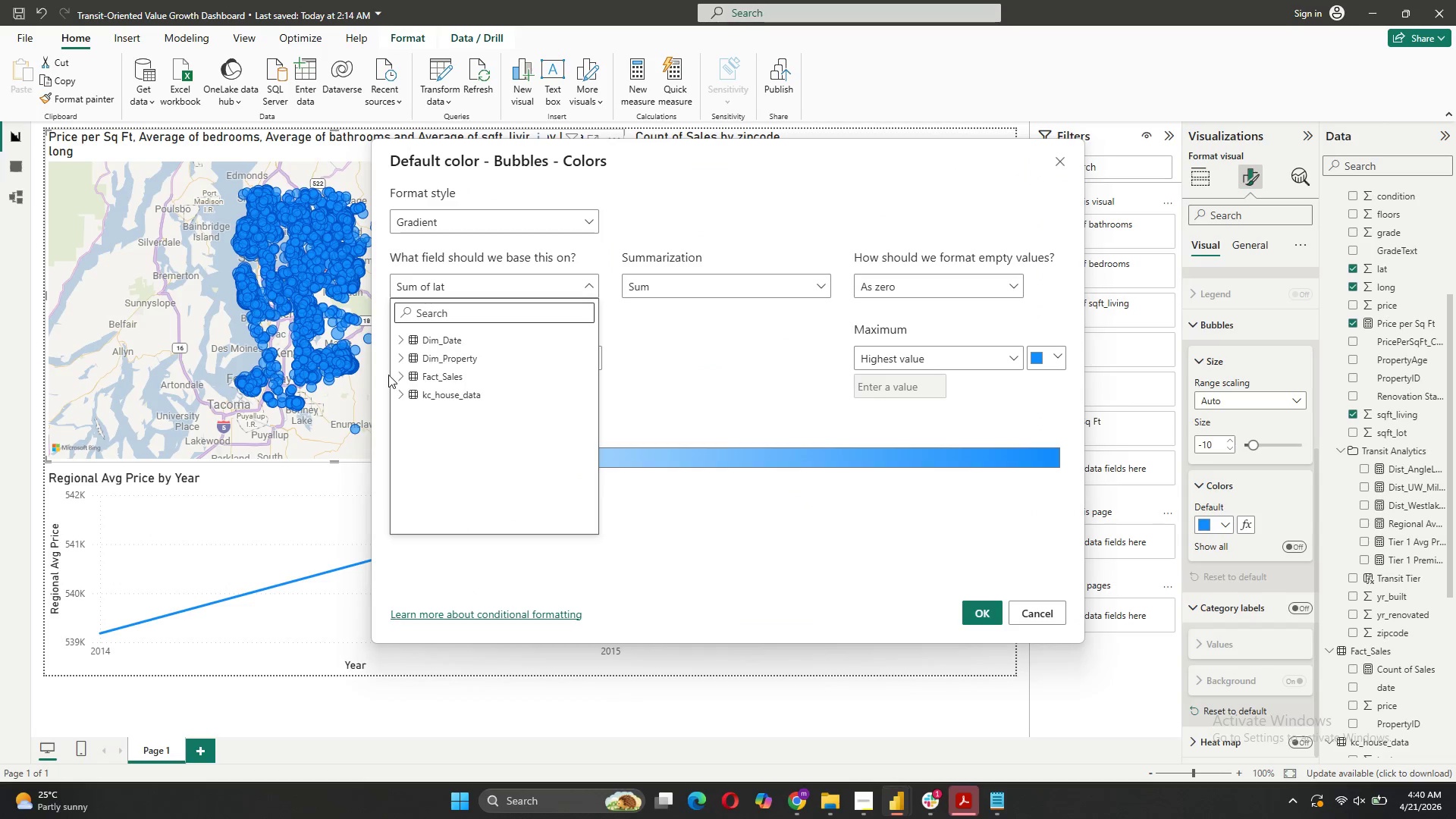 
wait(9.95)
 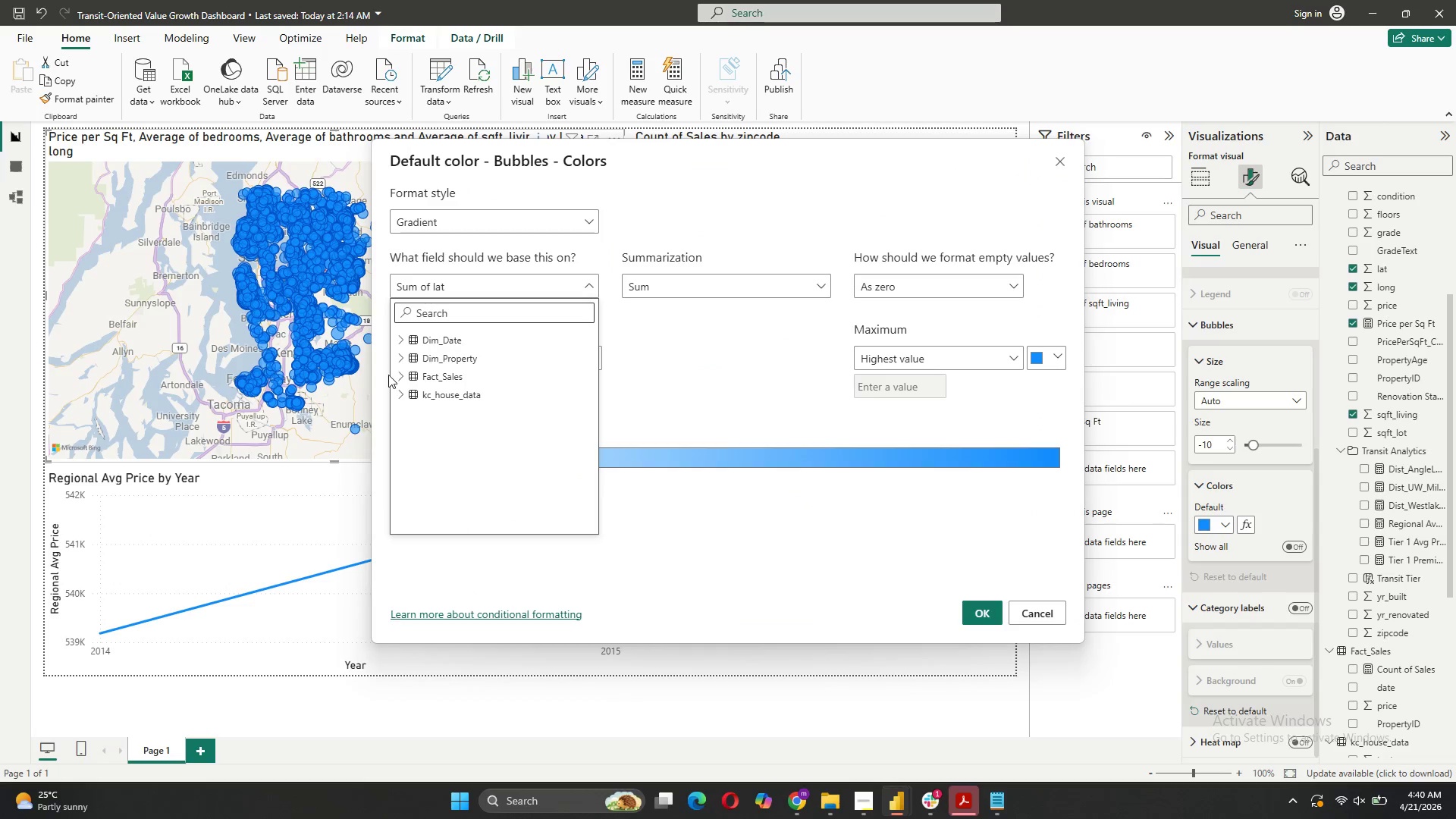 
left_click([399, 358])
 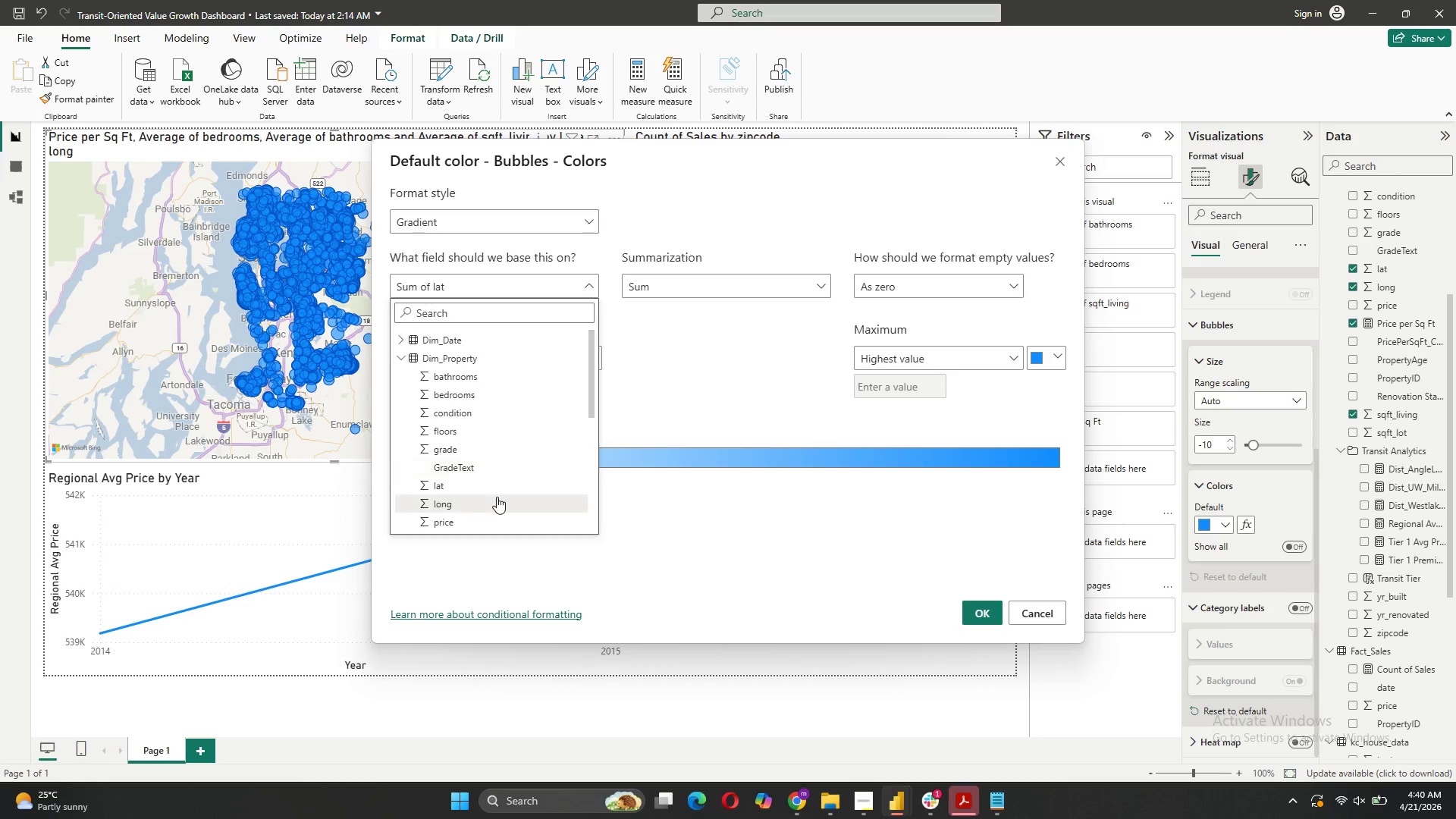 
scroll: coordinate [497, 494], scroll_direction: down, amount: 1.0
 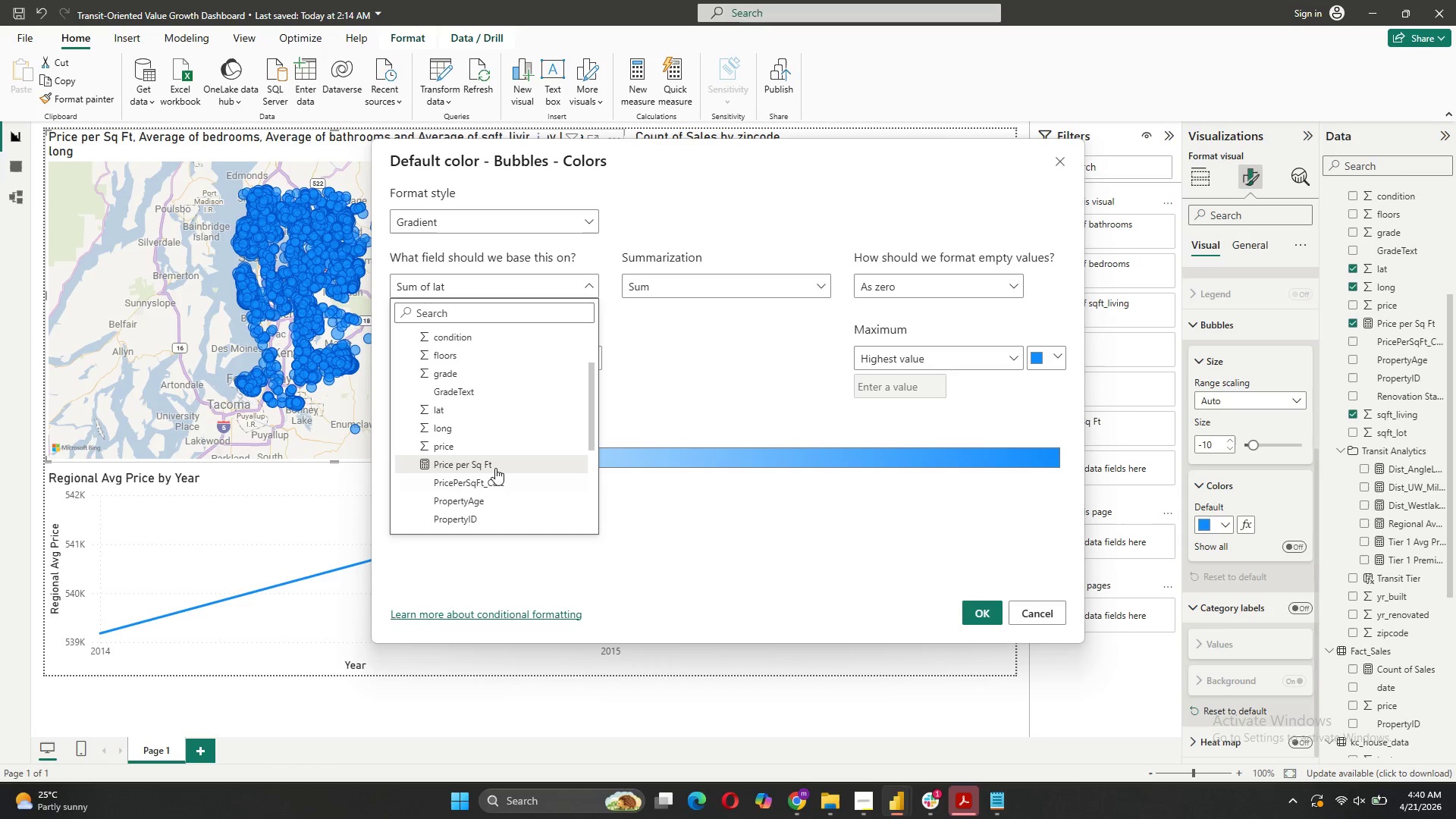 
left_click([495, 466])
 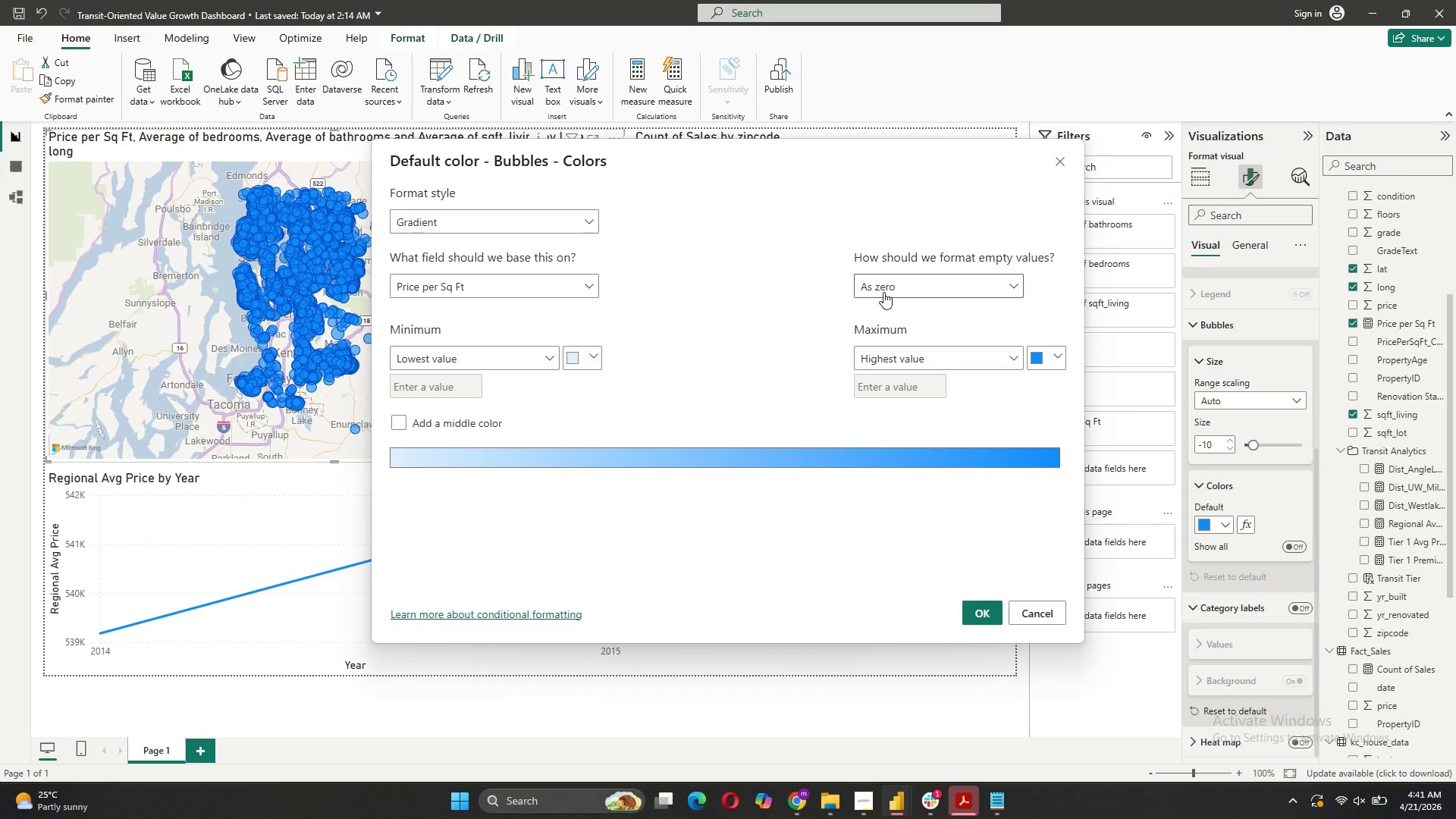 
left_click([883, 292])
 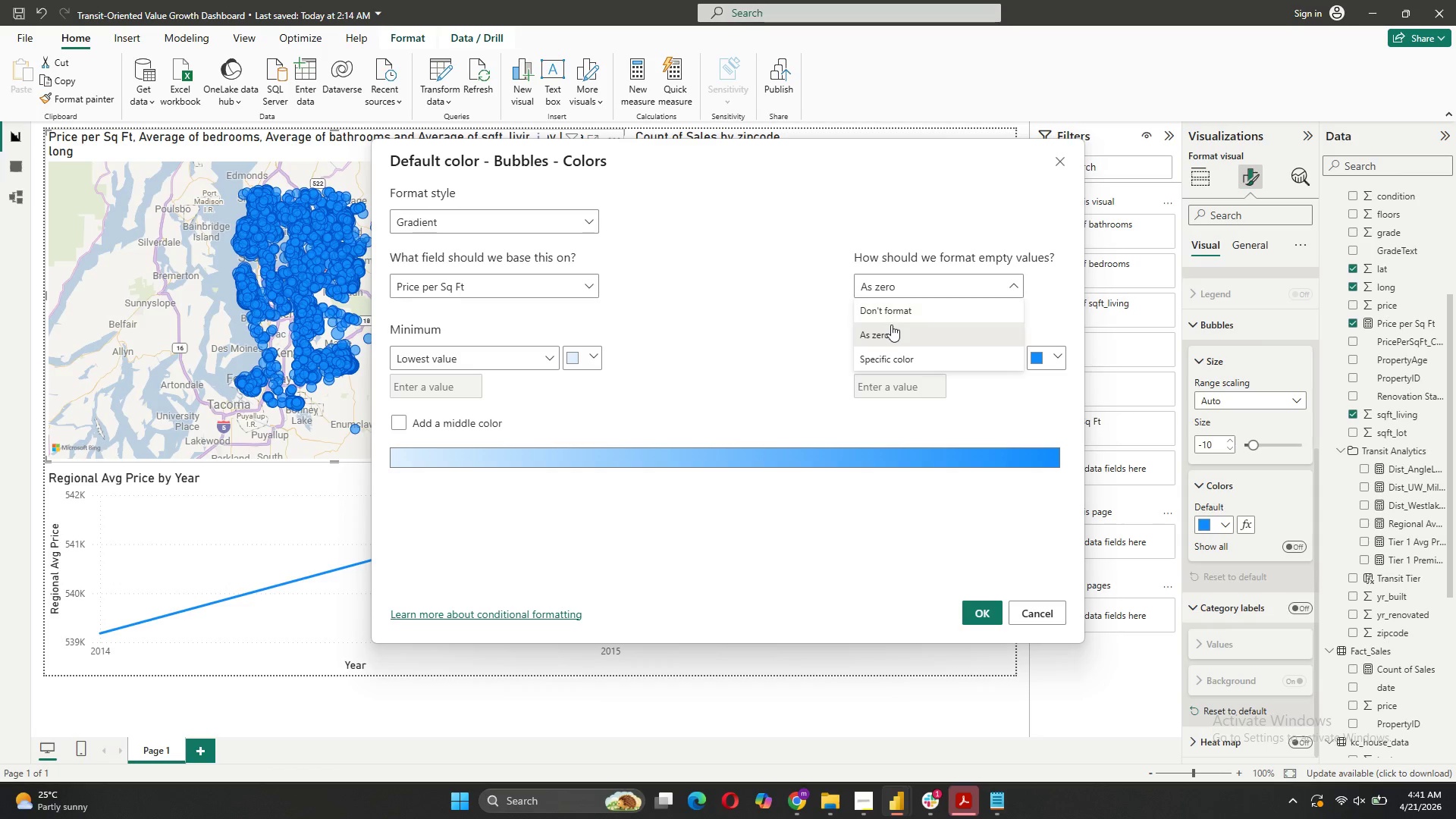 
left_click([890, 331])
 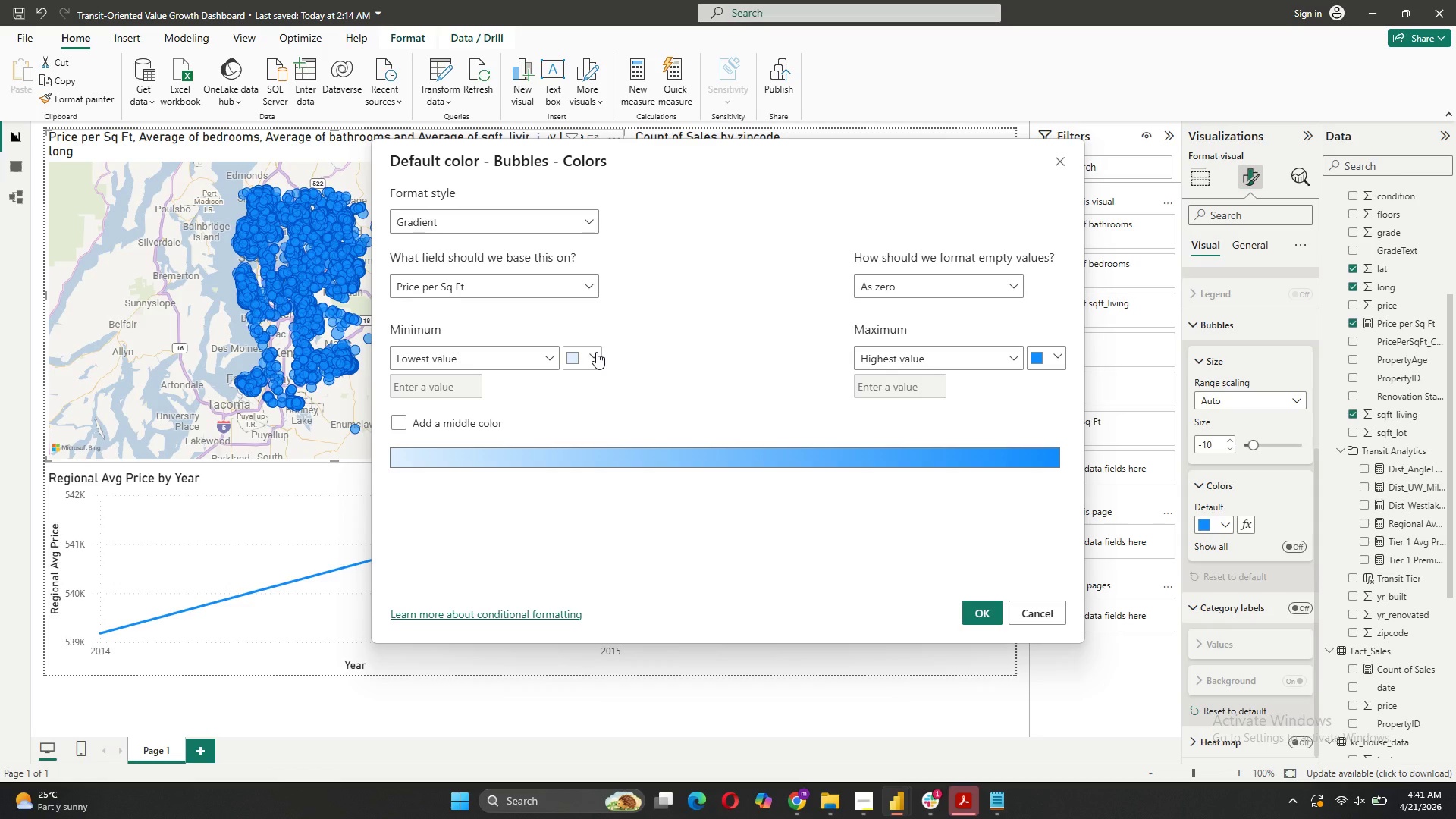 
wait(7.55)
 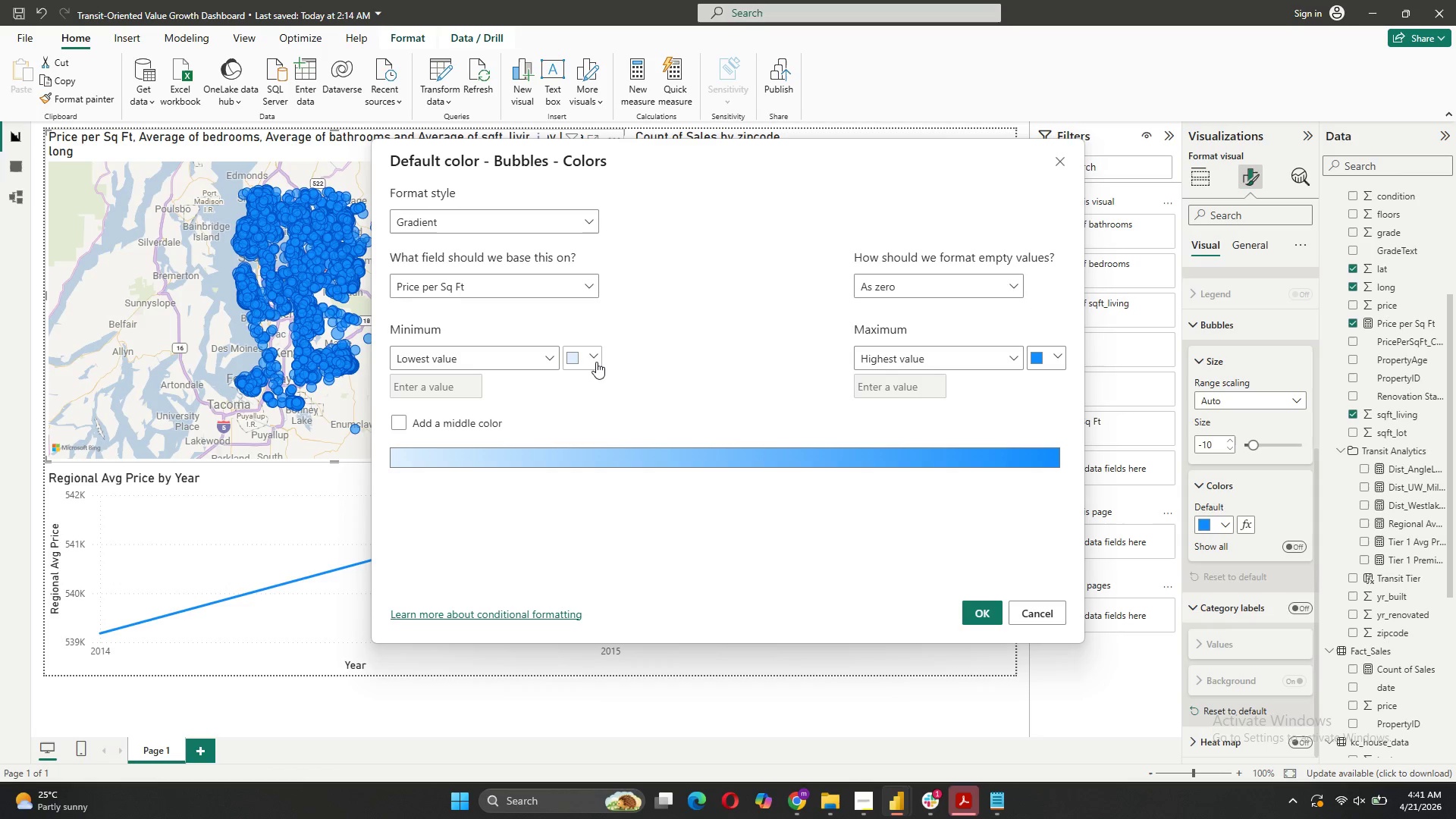 
mouse_move([580, 334])
 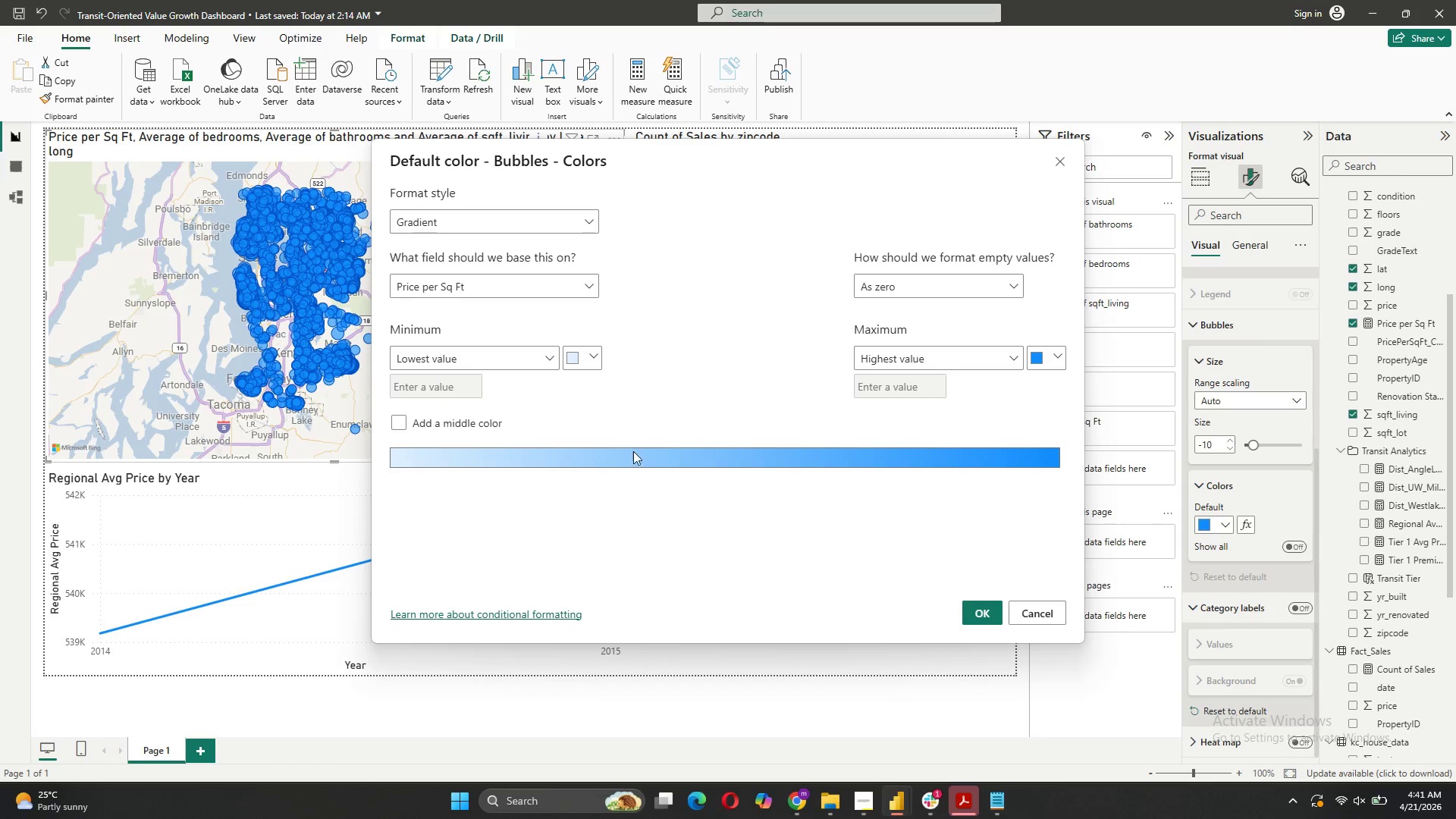 
left_click([592, 356])
 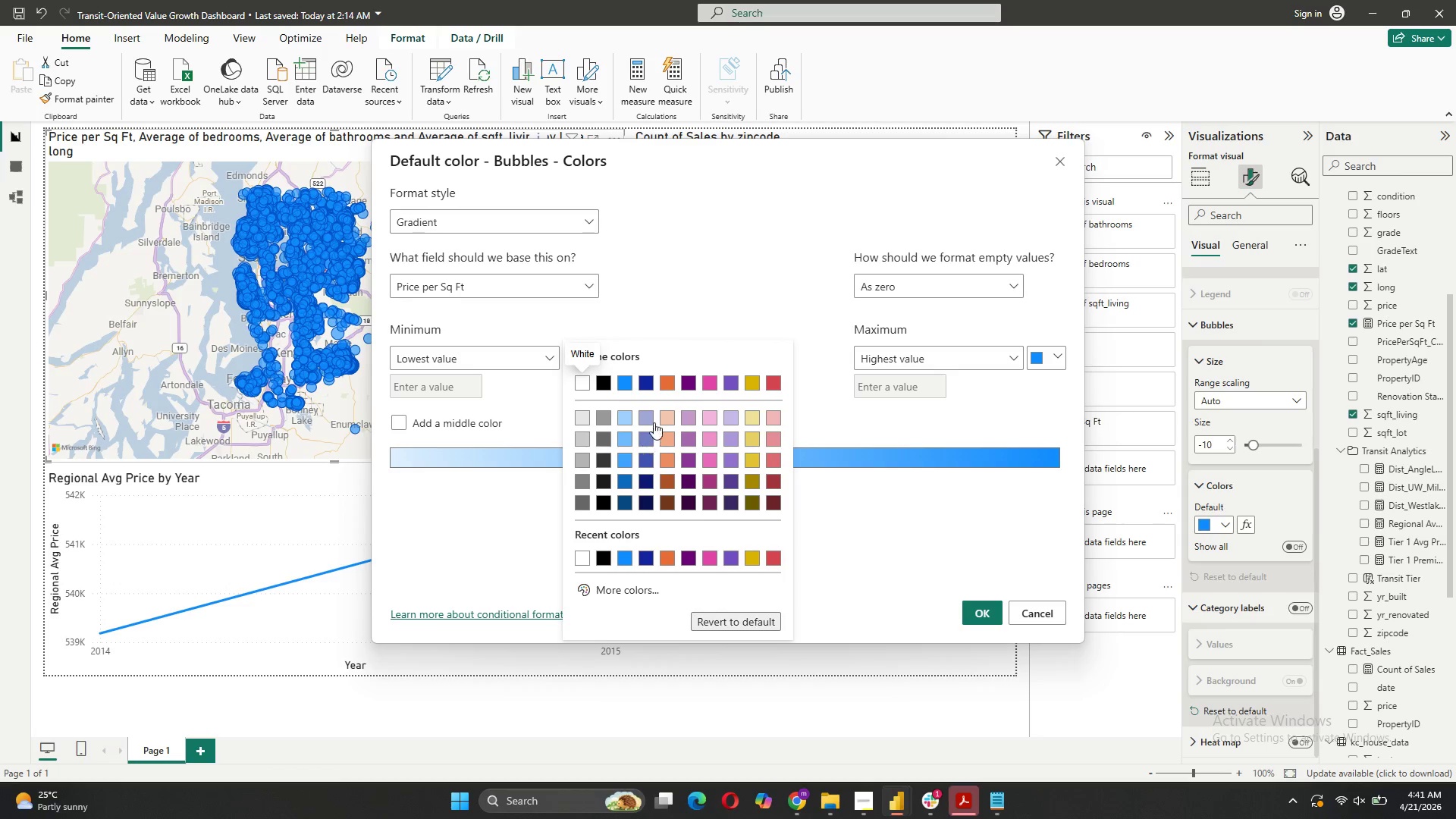 
left_click([664, 416])
 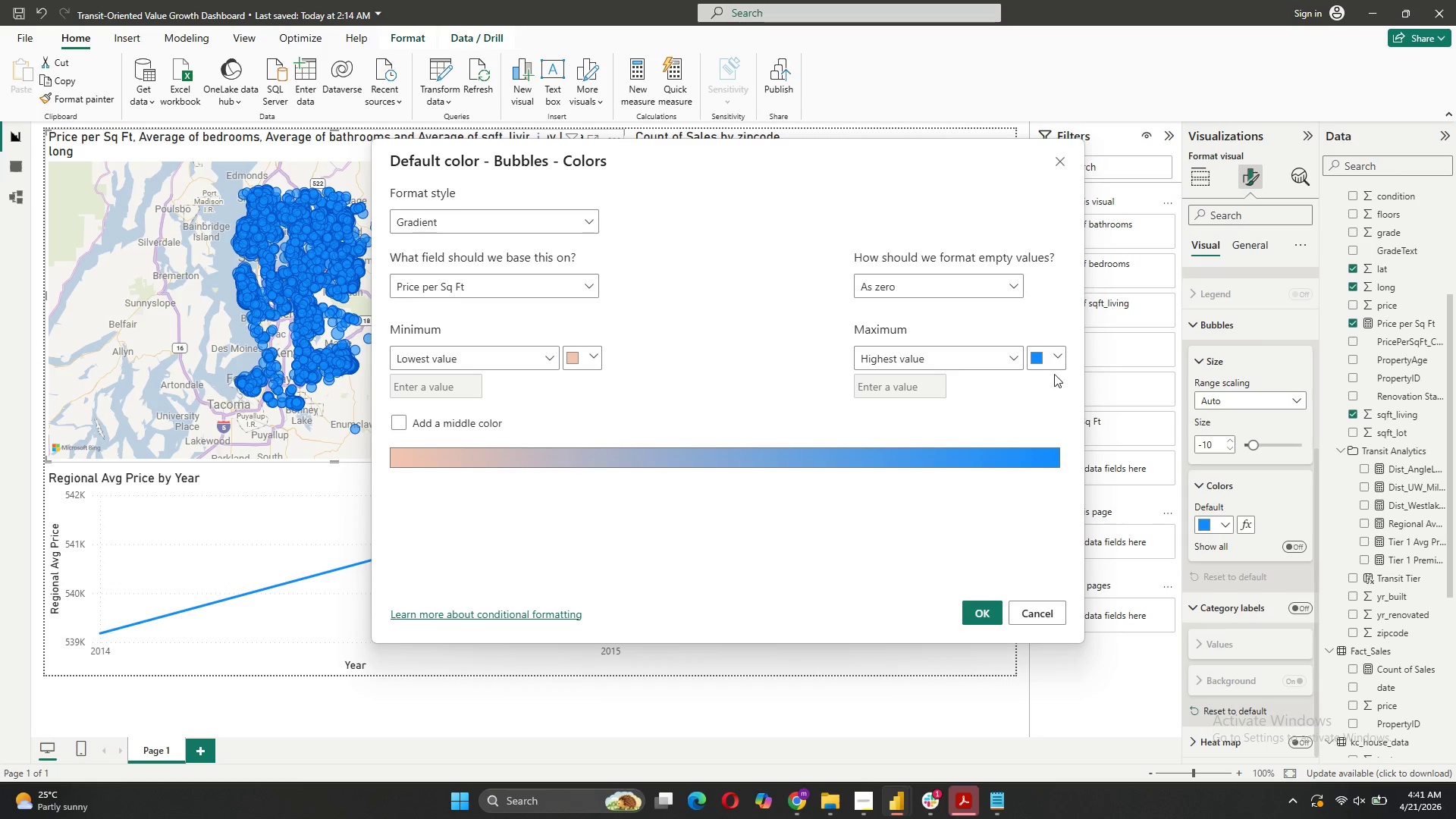 
left_click([1058, 363])
 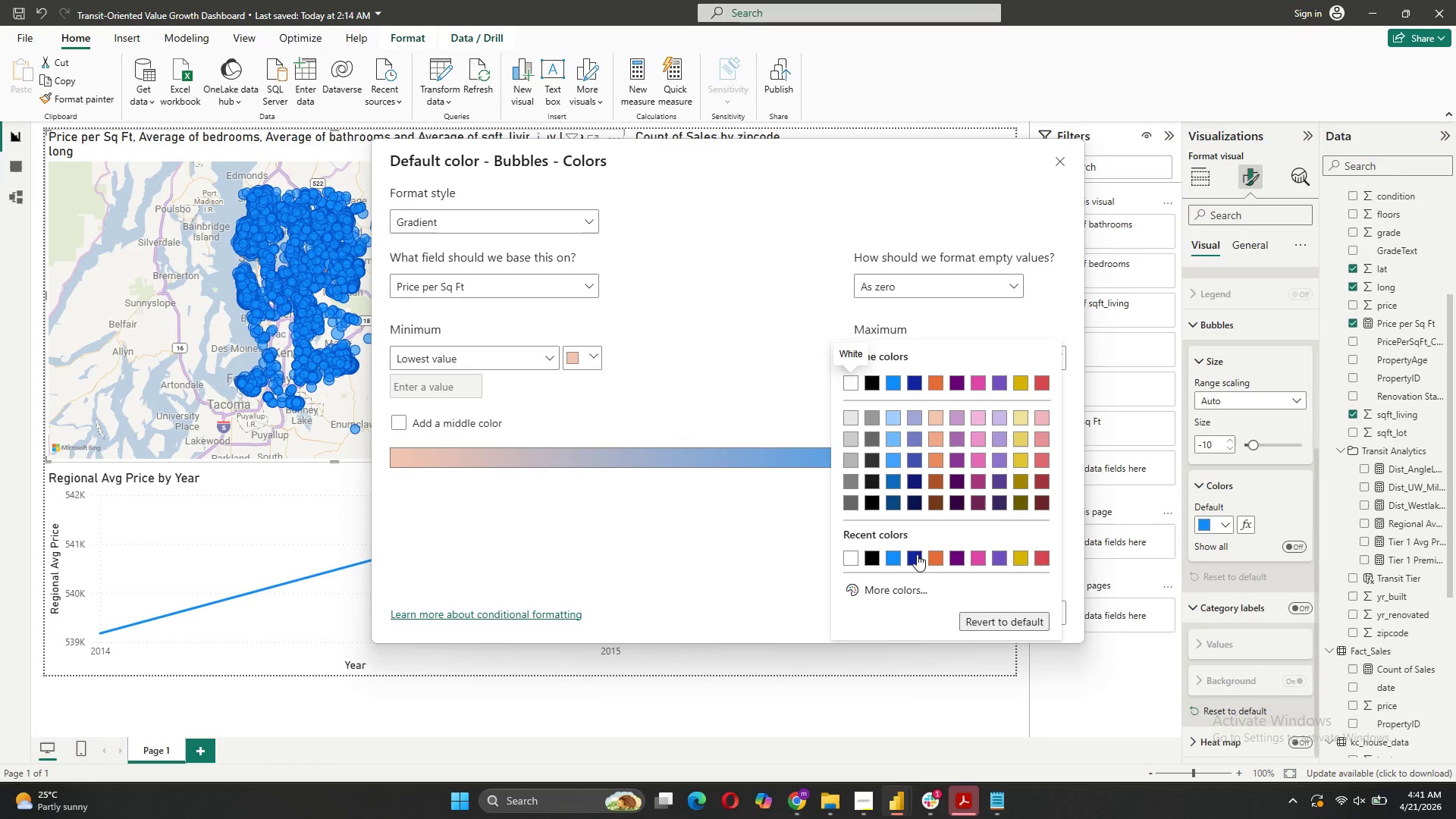 
left_click([859, 592])
 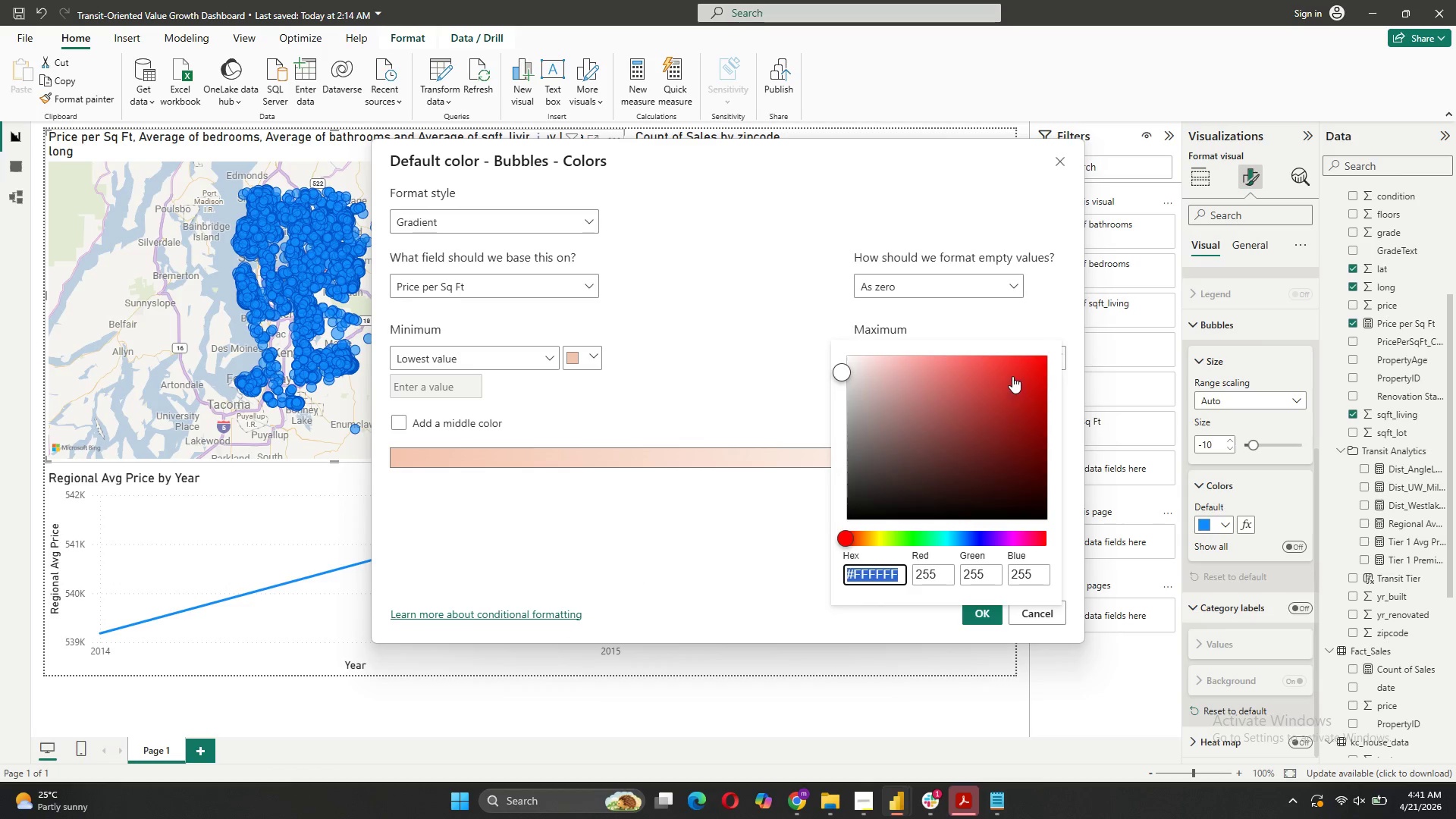 
left_click([1021, 361])
 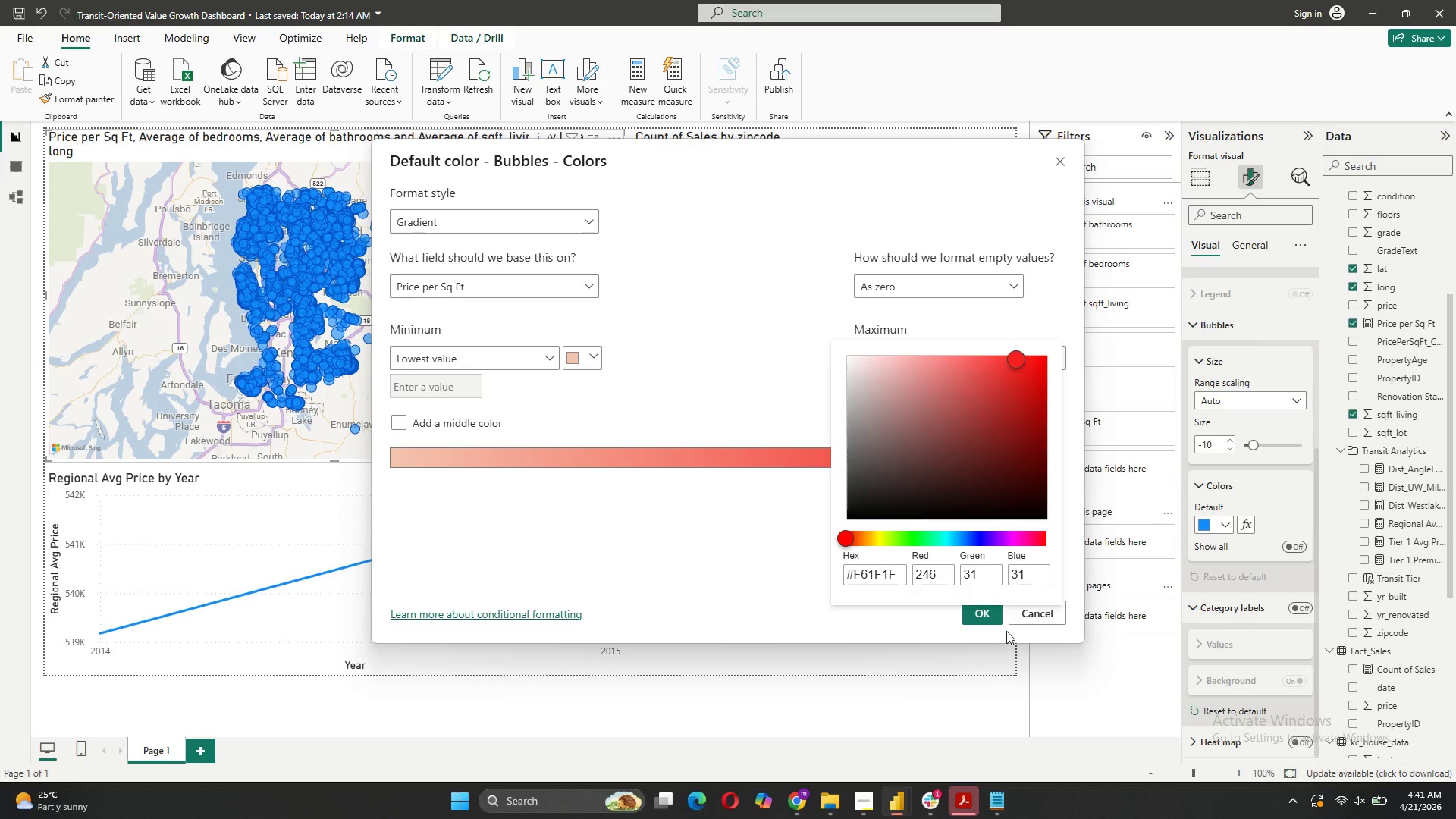 
left_click([986, 615])
 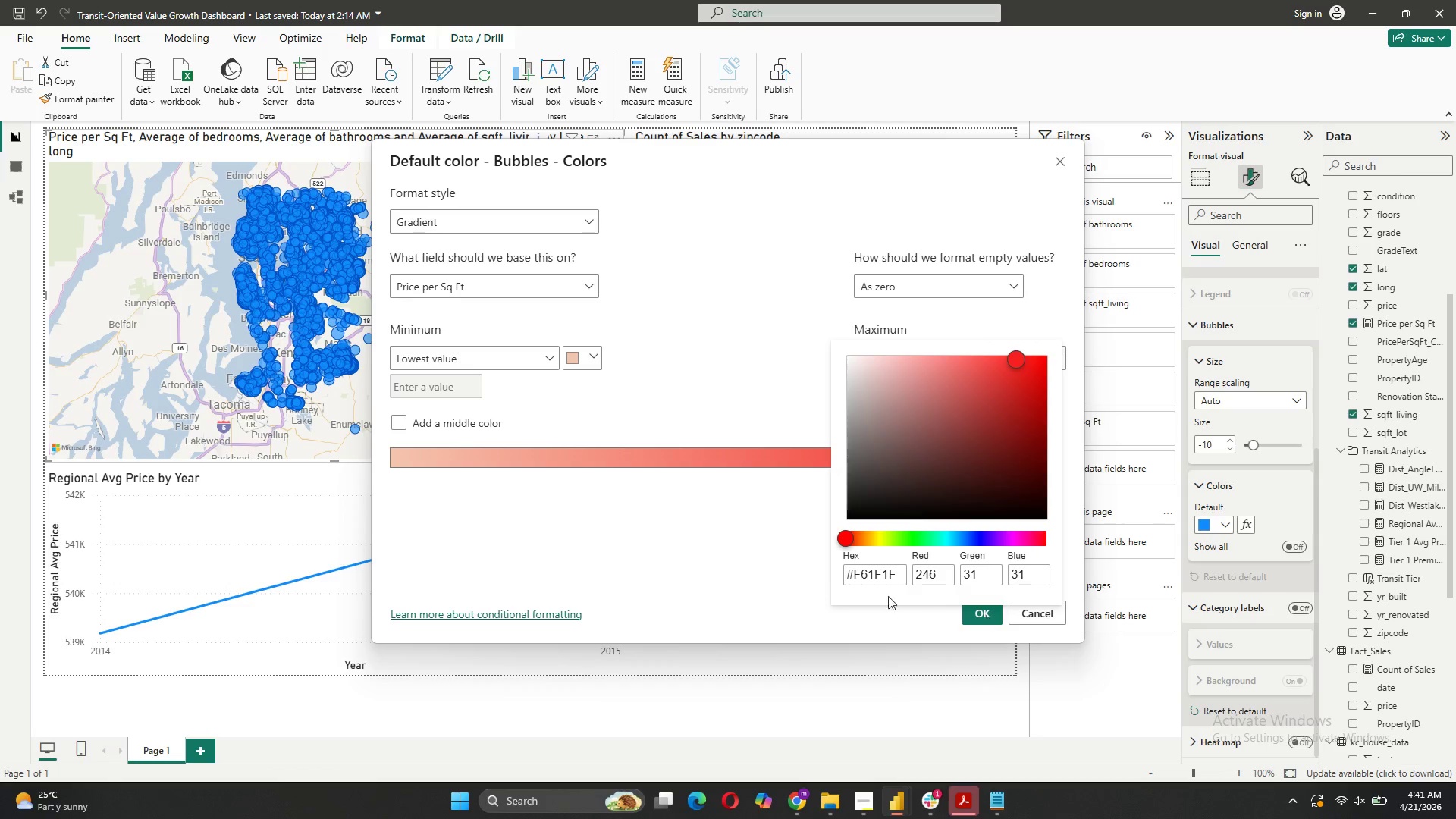 
left_click([755, 566])
 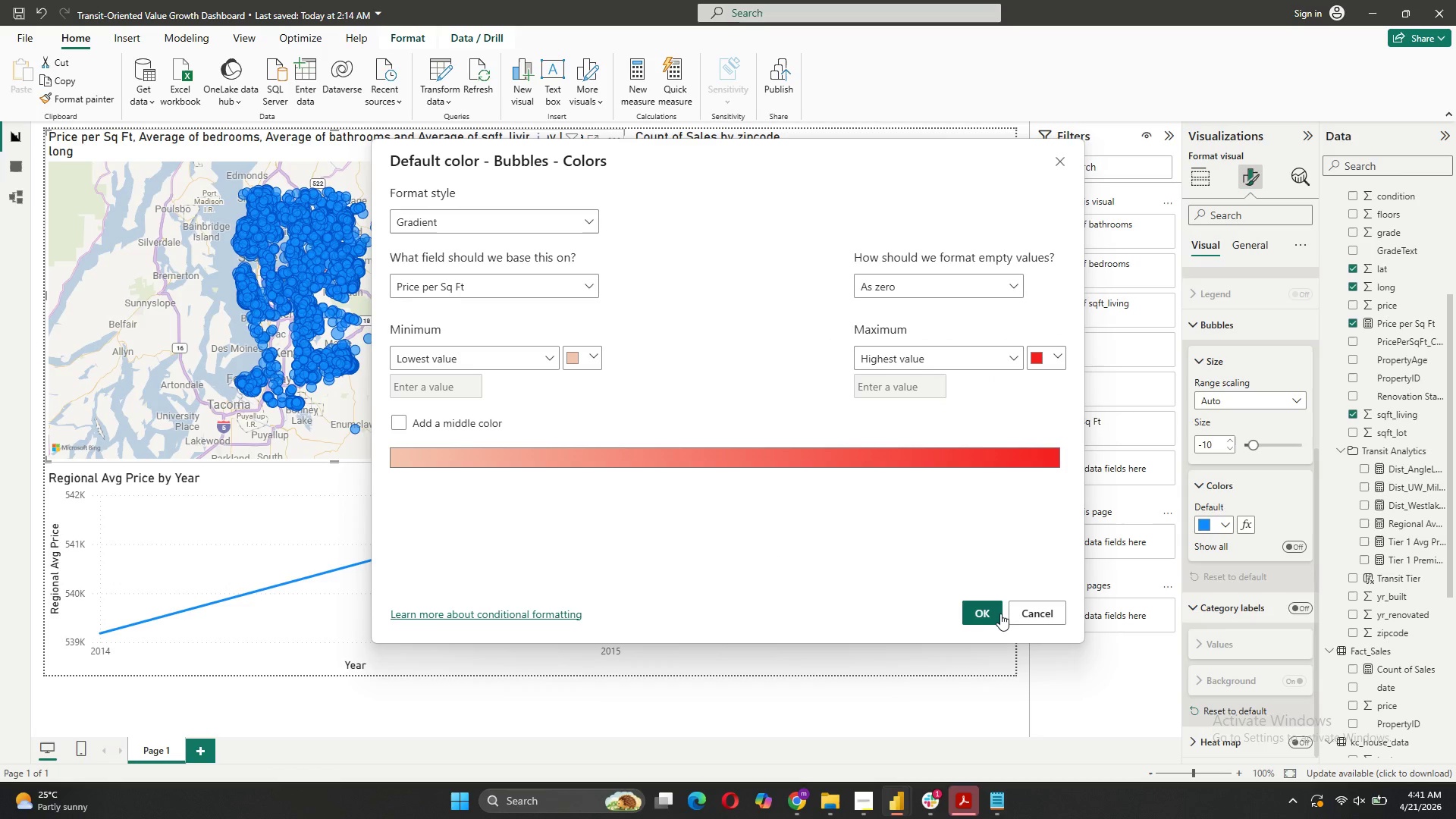 
left_click([999, 614])
 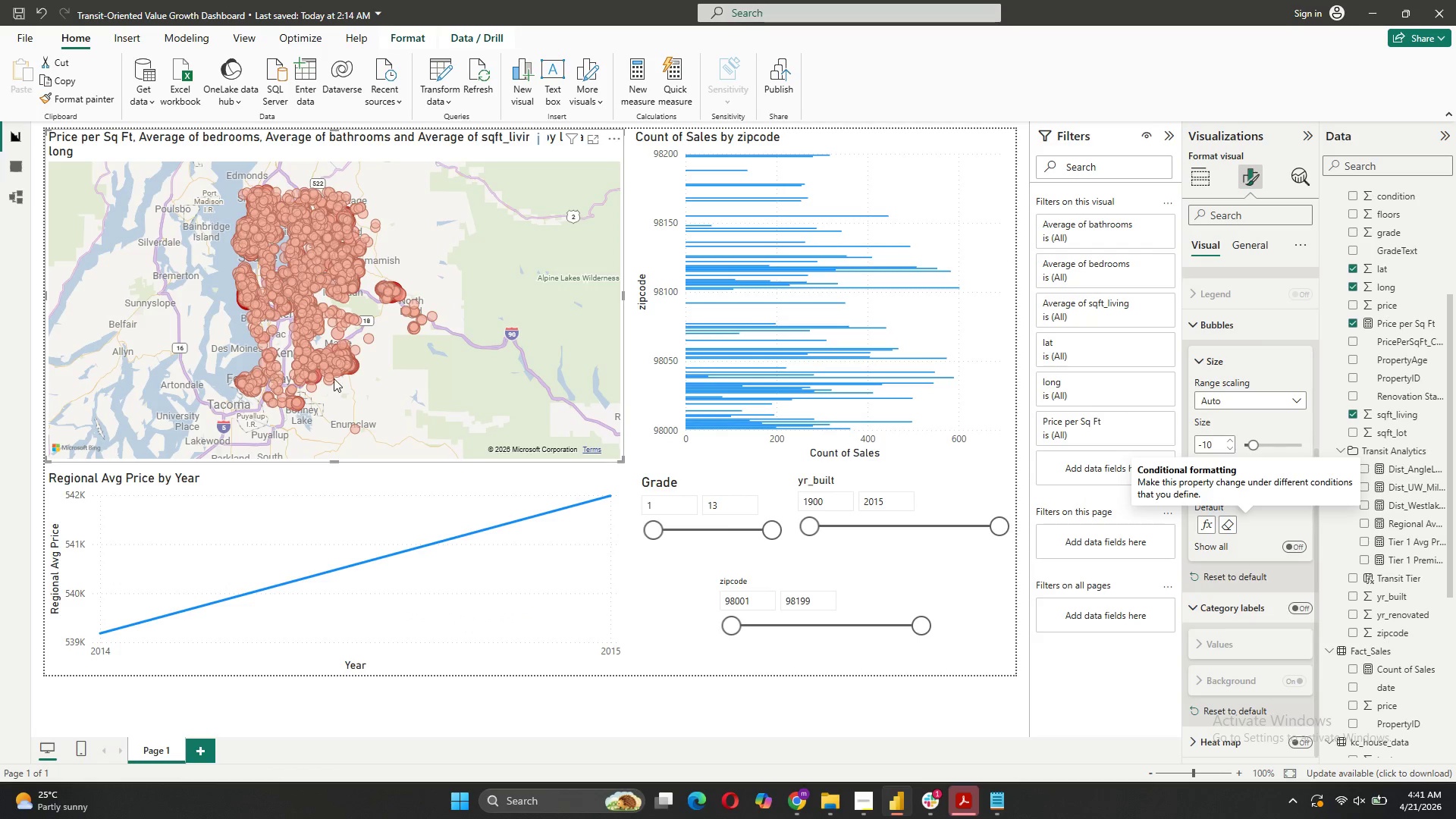 
wait(8.39)
 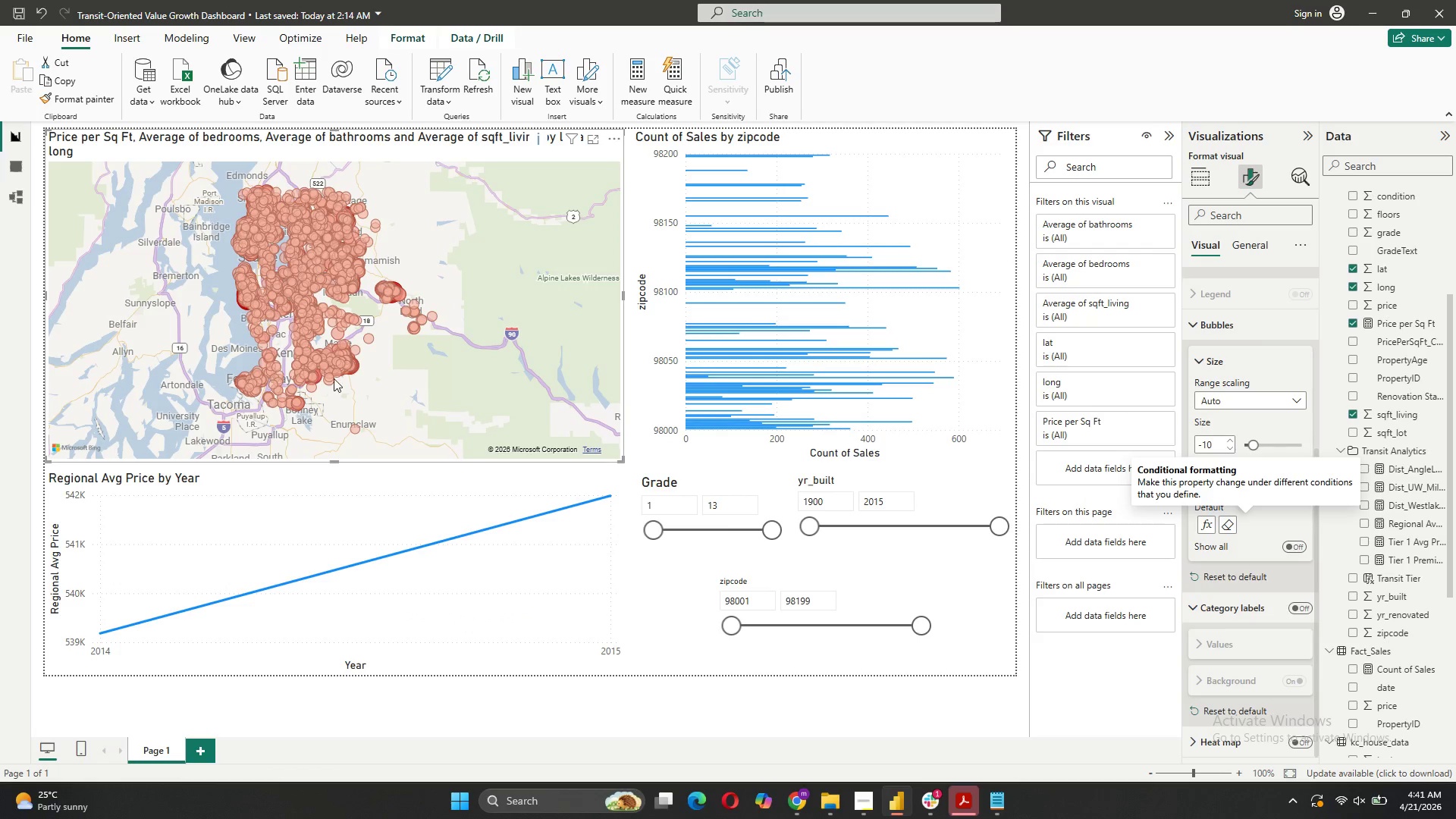 
left_click([1214, 524])
 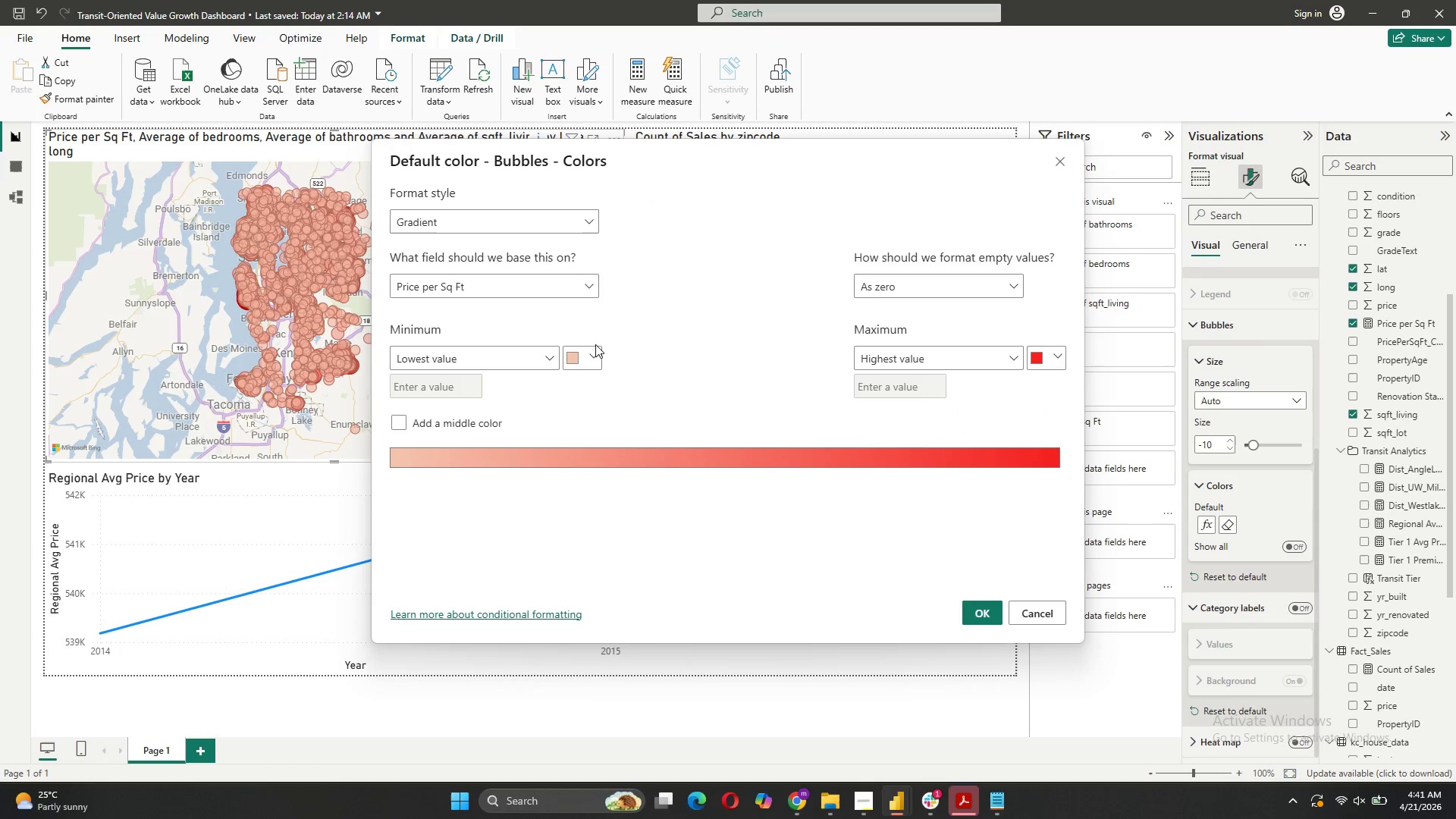 
left_click([595, 358])
 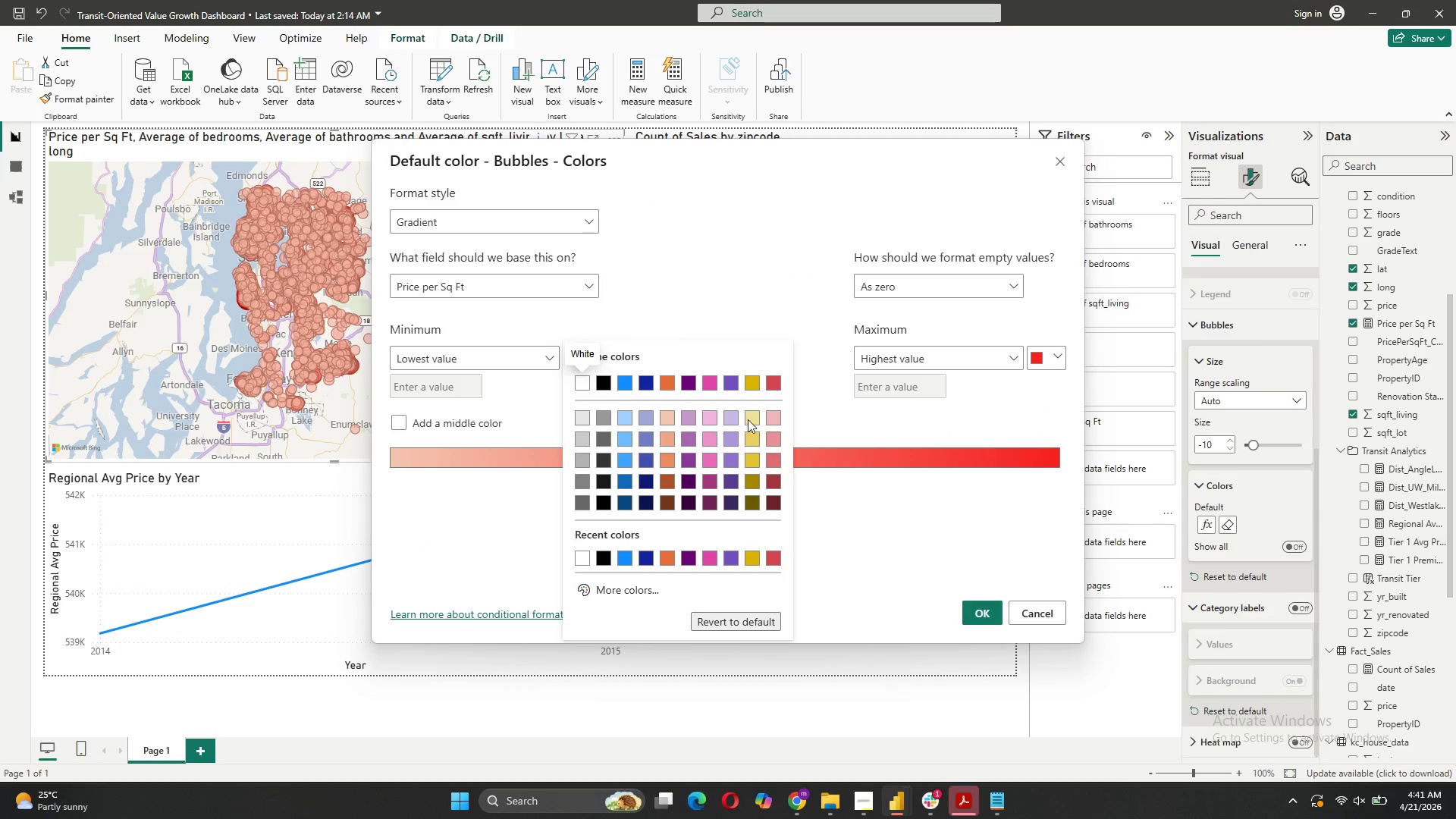 
left_click([754, 417])
 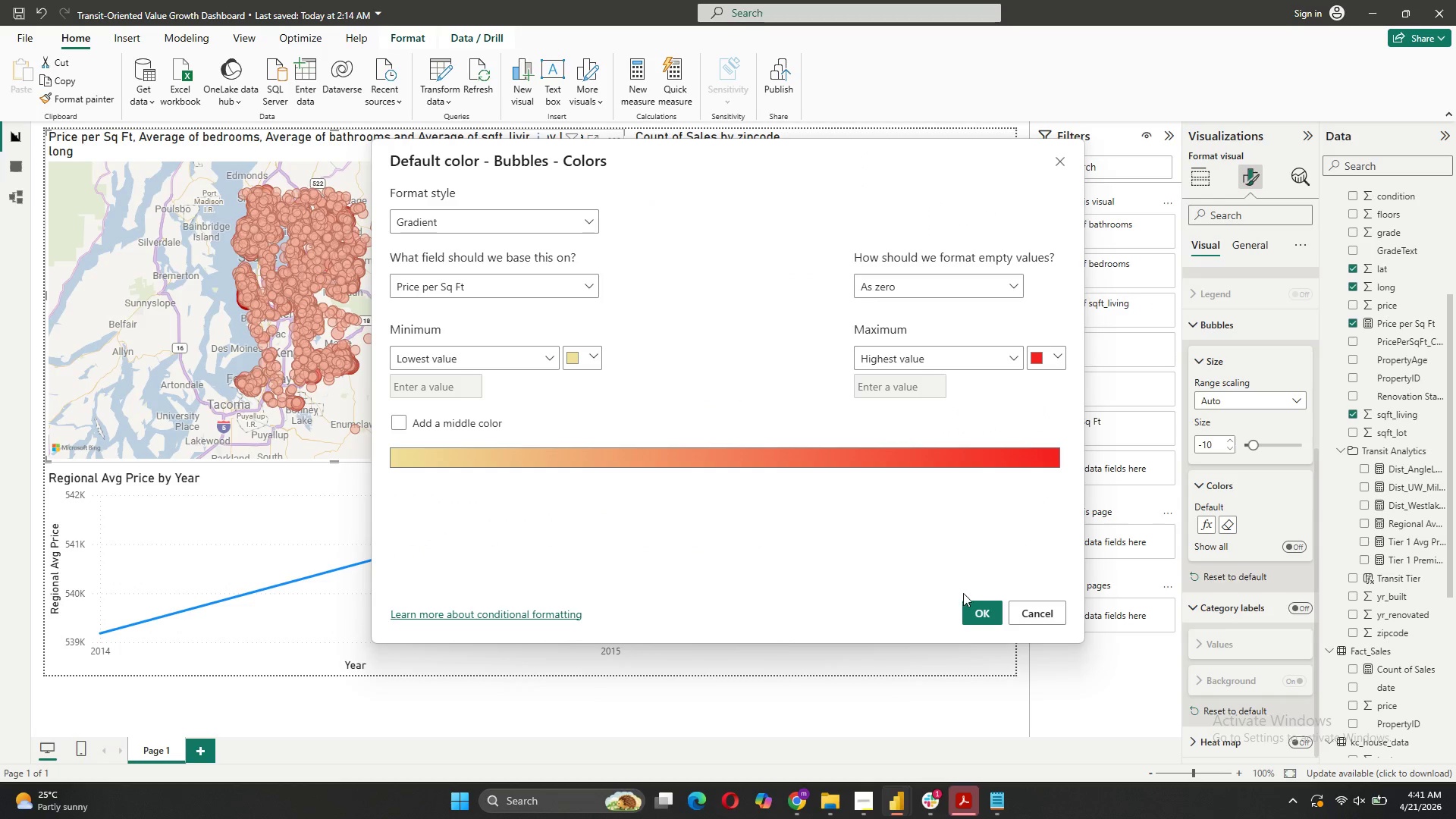 
left_click([967, 609])
 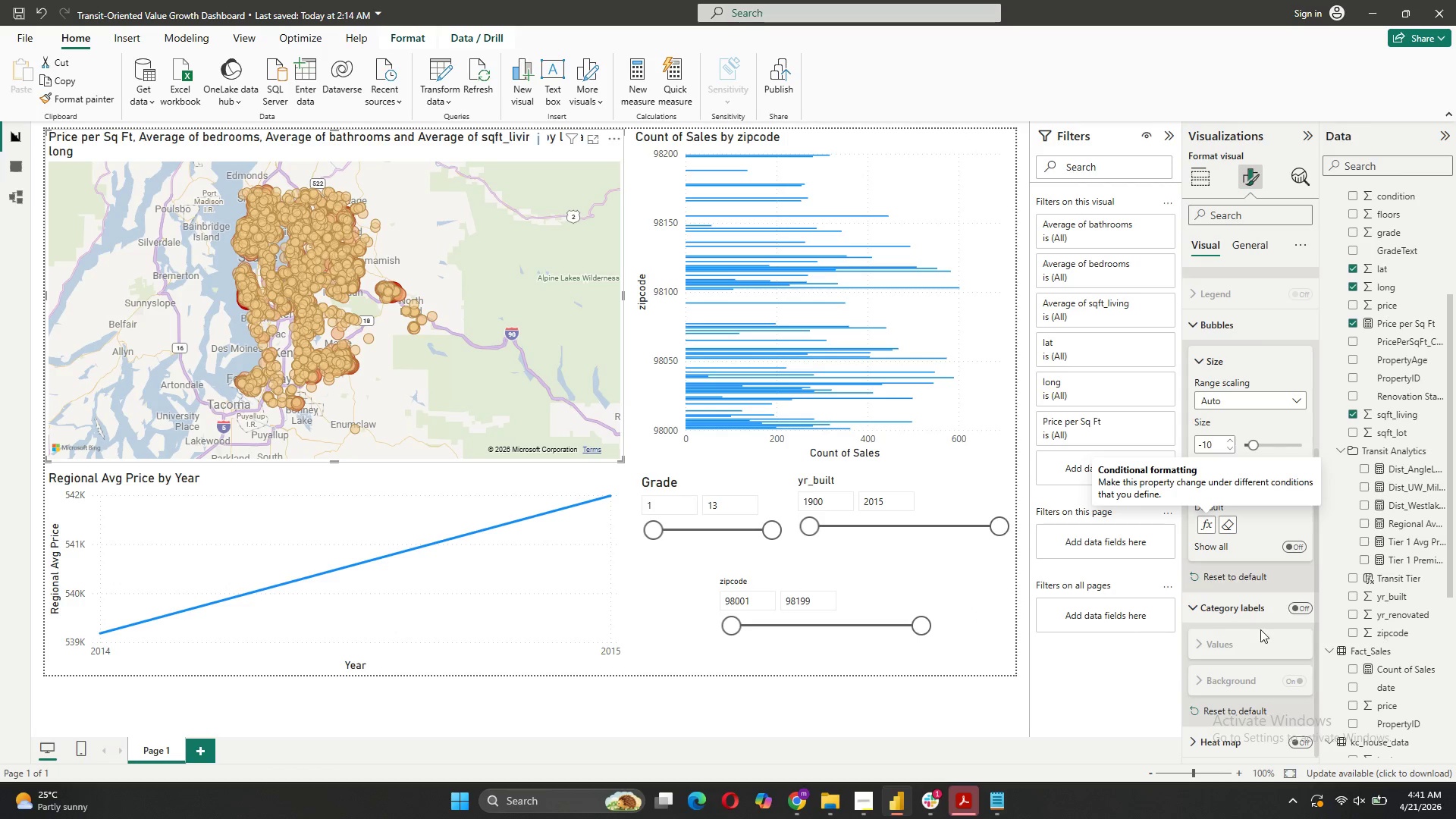 
wait(5.97)
 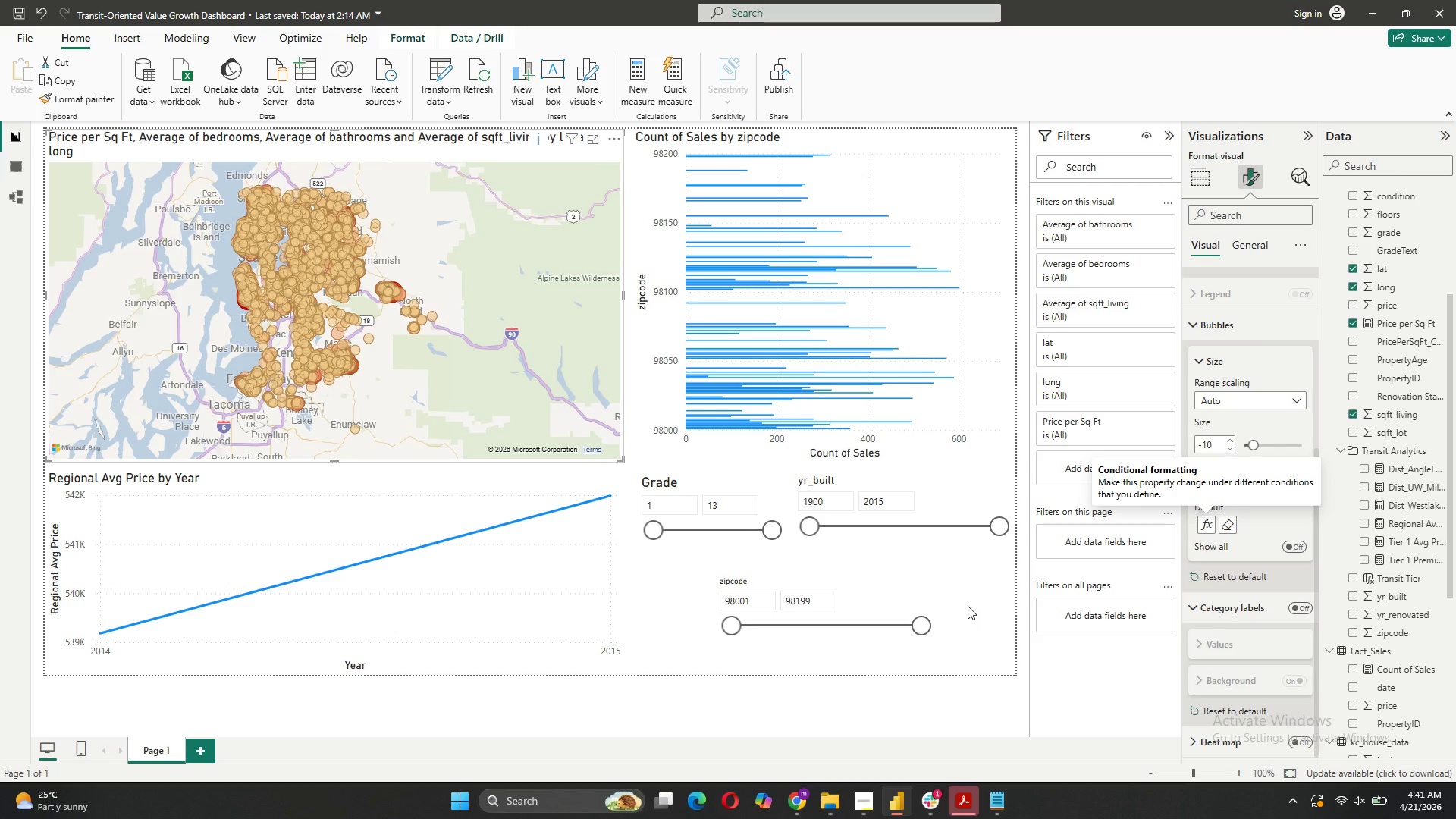 
left_click([1251, 544])
 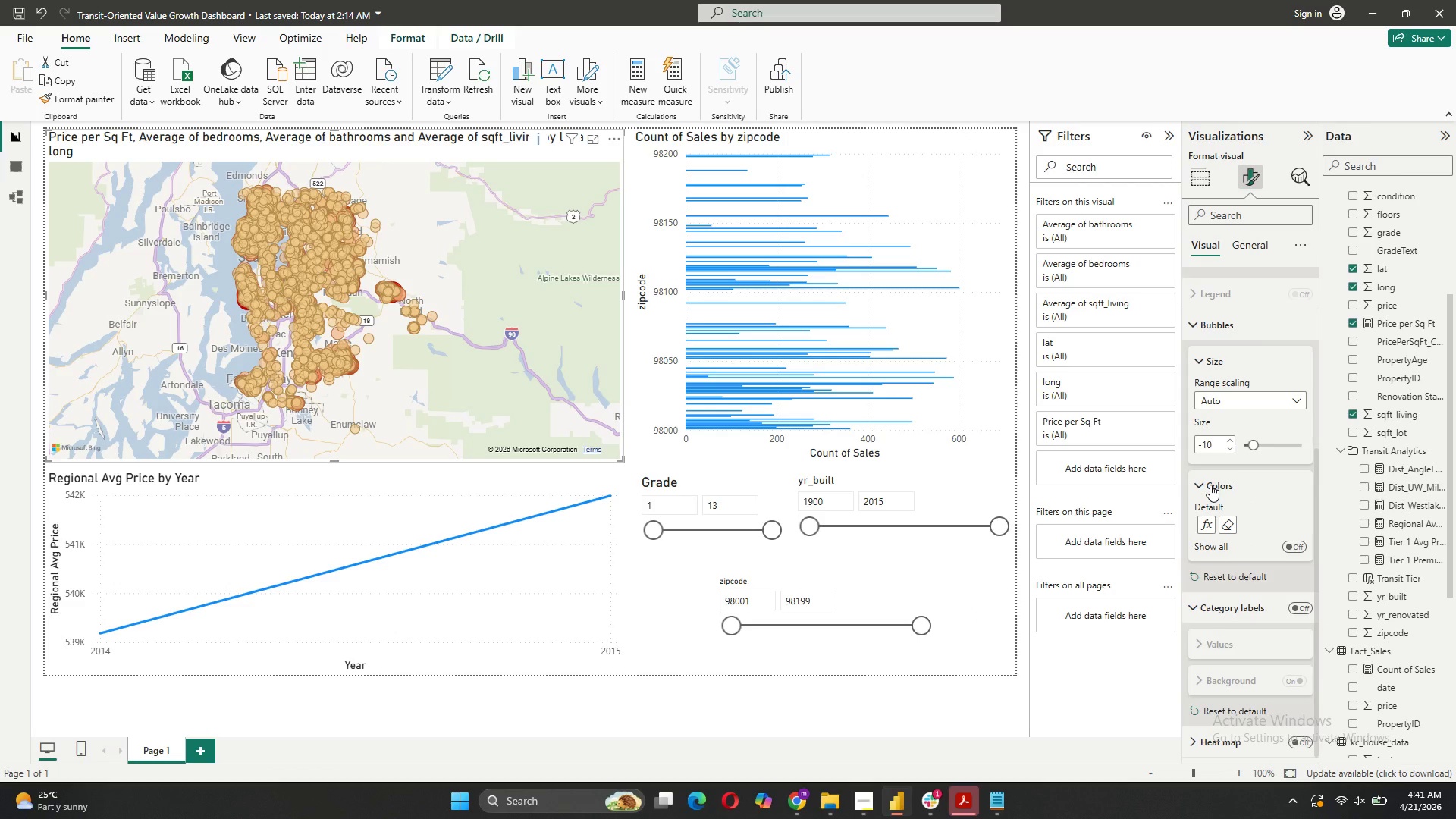 
left_click([1210, 485])
 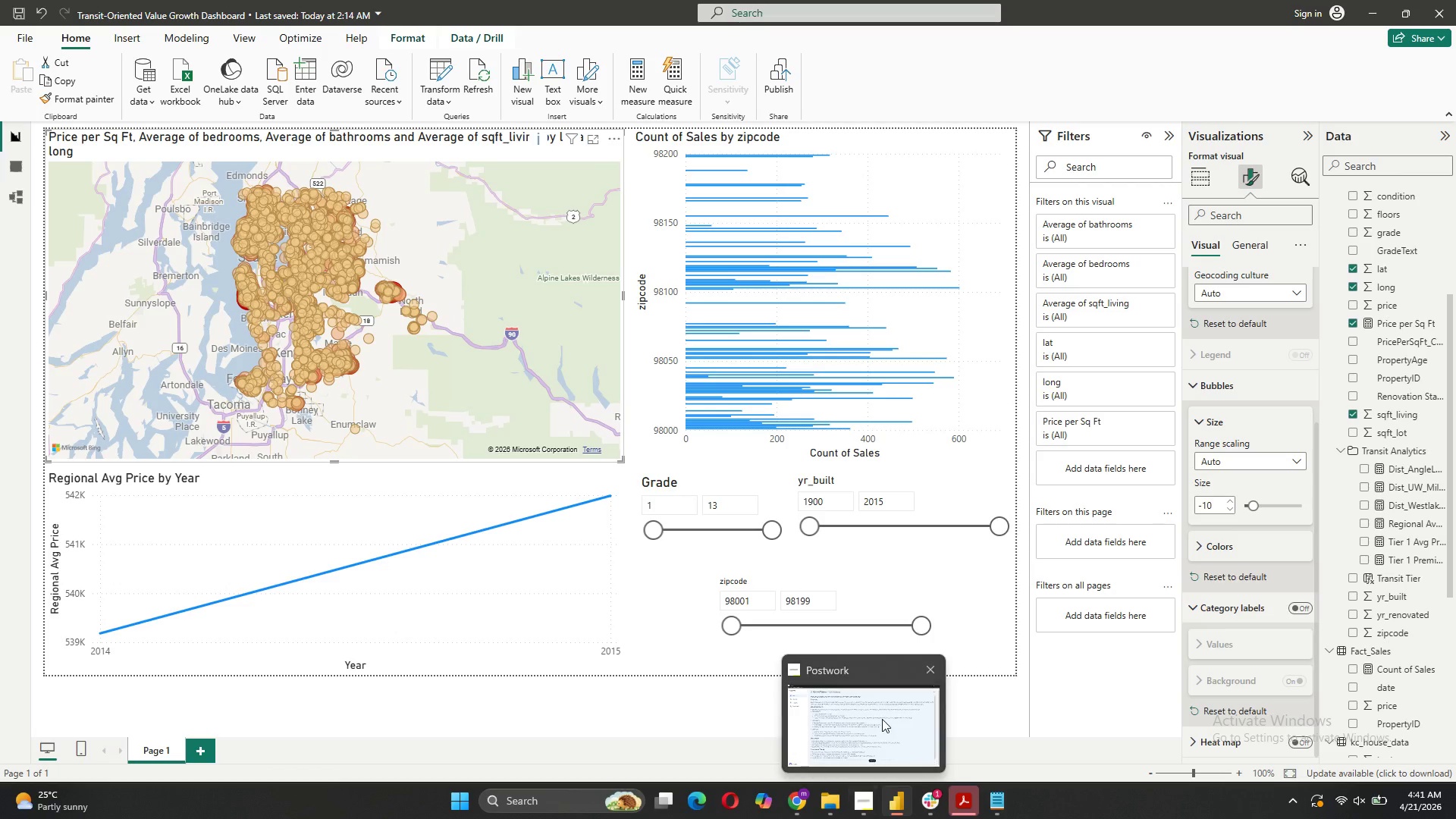 
left_click([882, 719])